 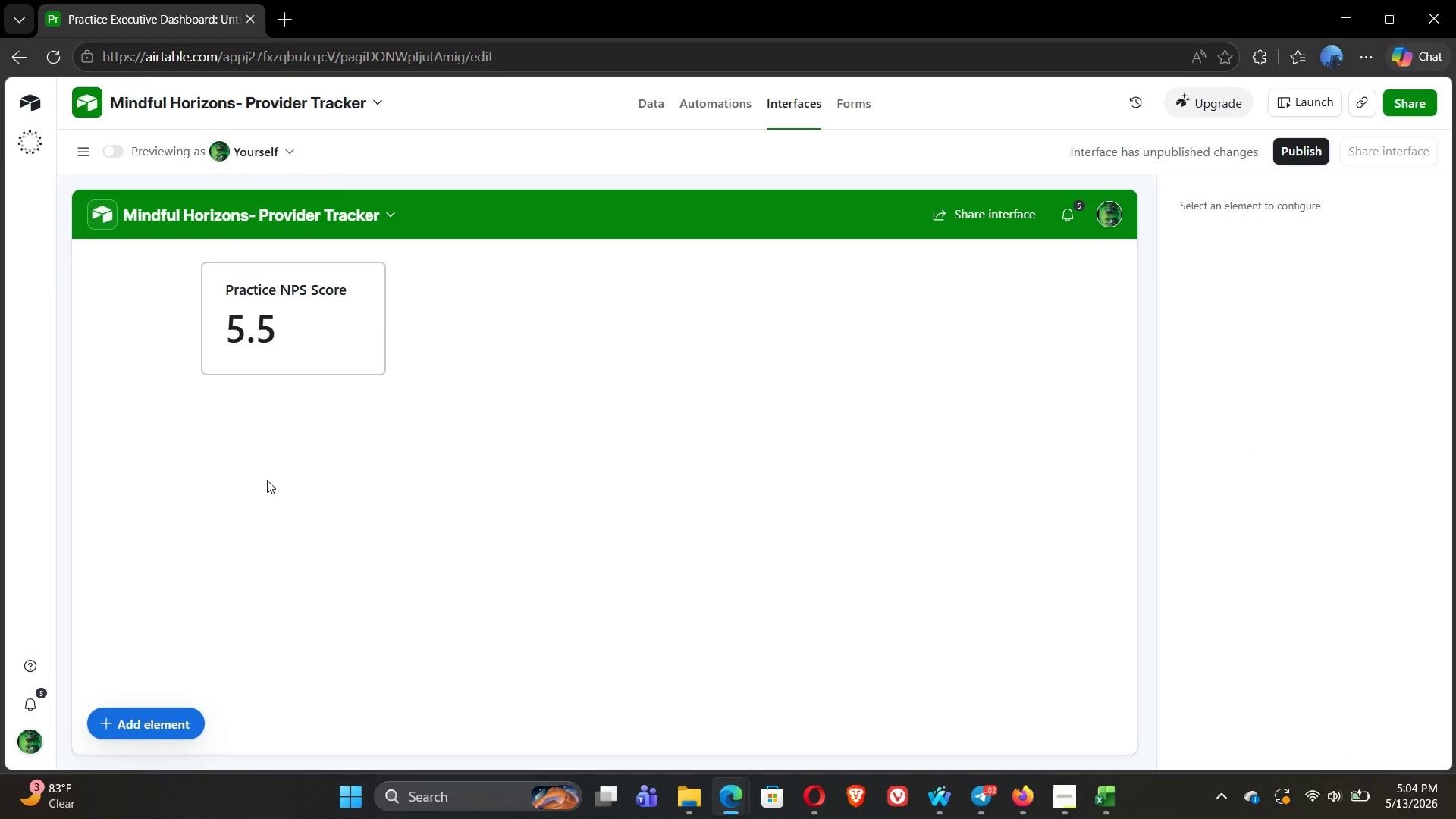 
left_click([101, 725])
 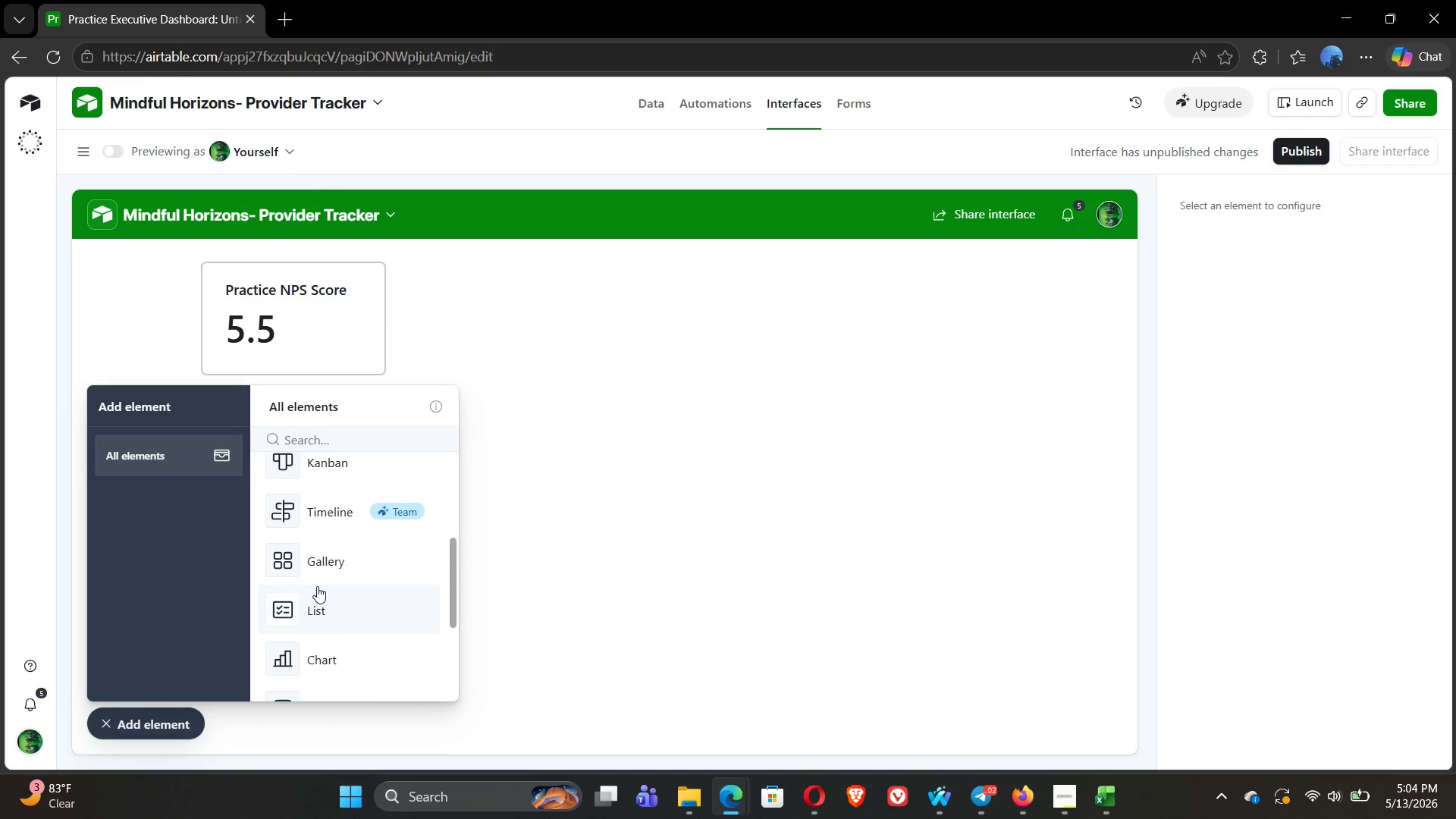 
left_click([345, 578])
 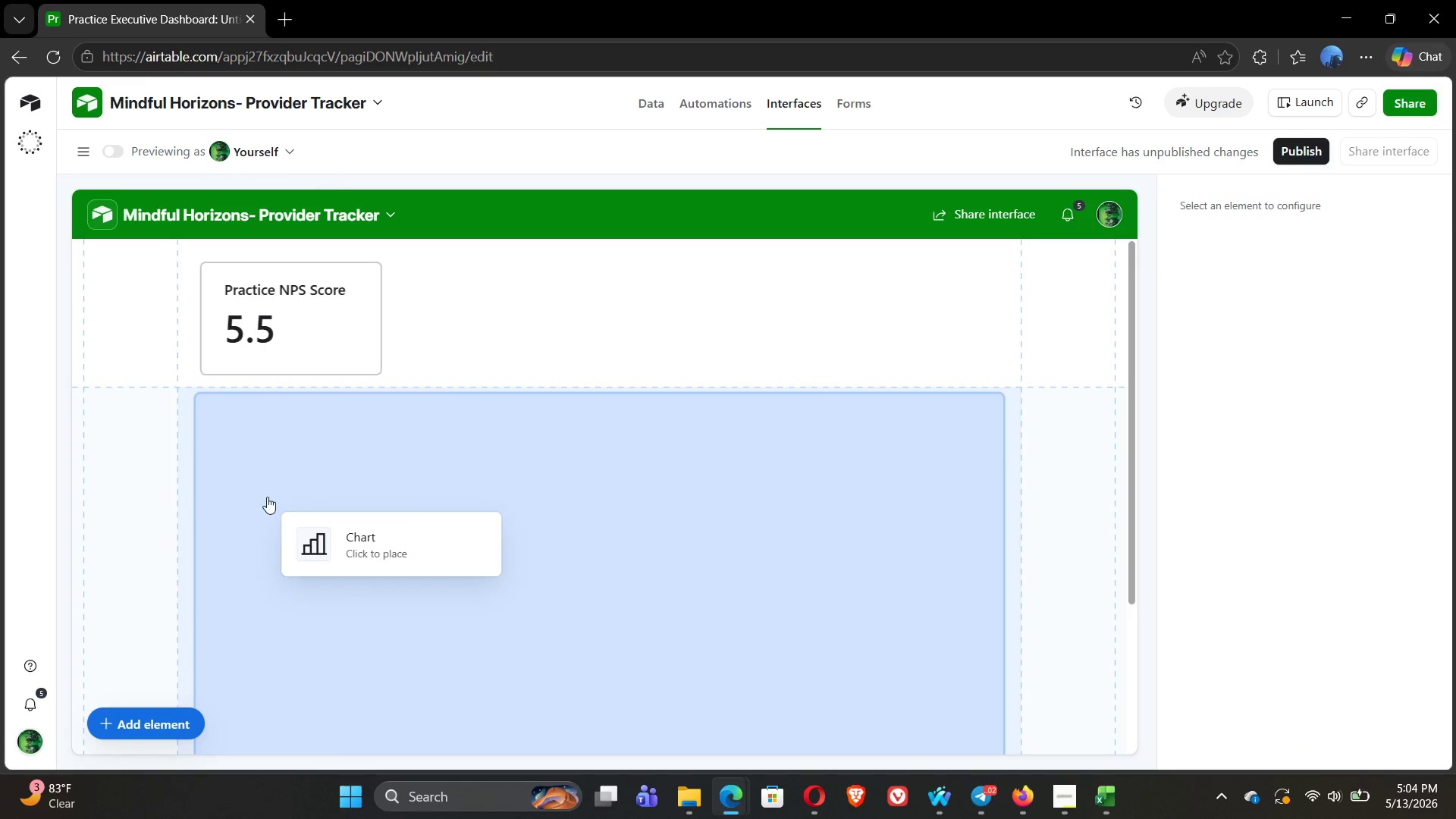 
left_click([267, 497])
 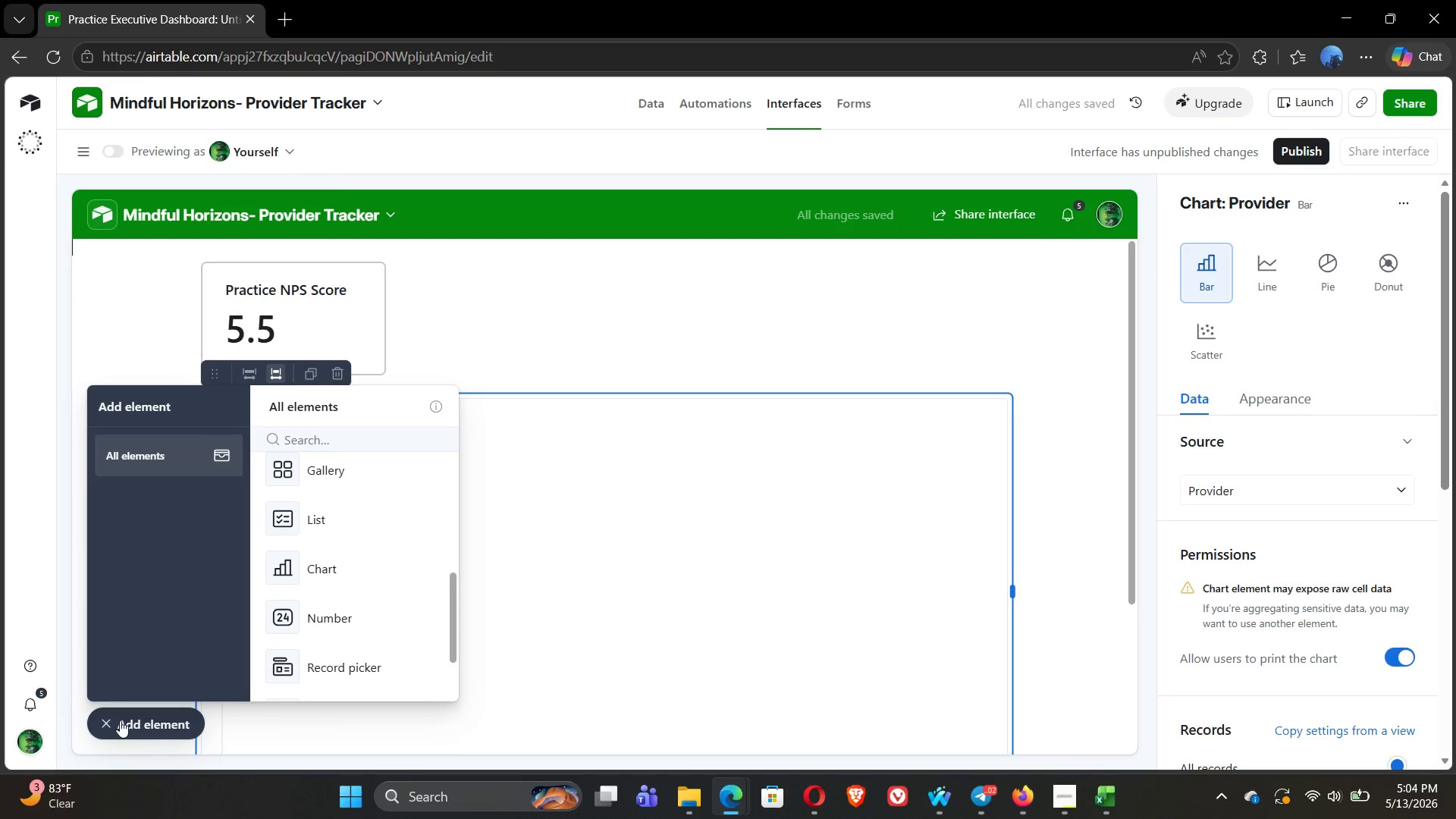 
left_click([100, 722])
 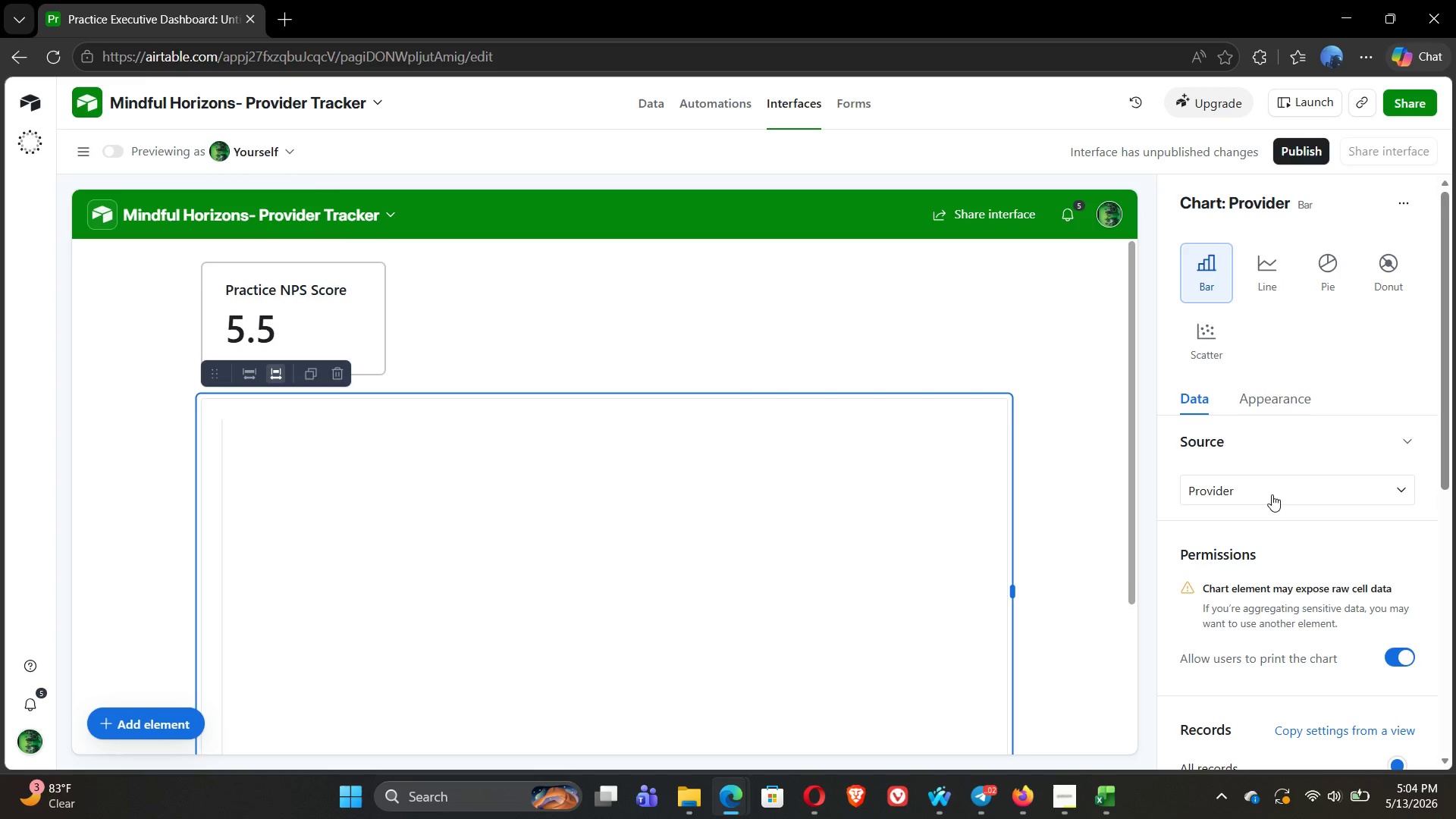 
wait(6.19)
 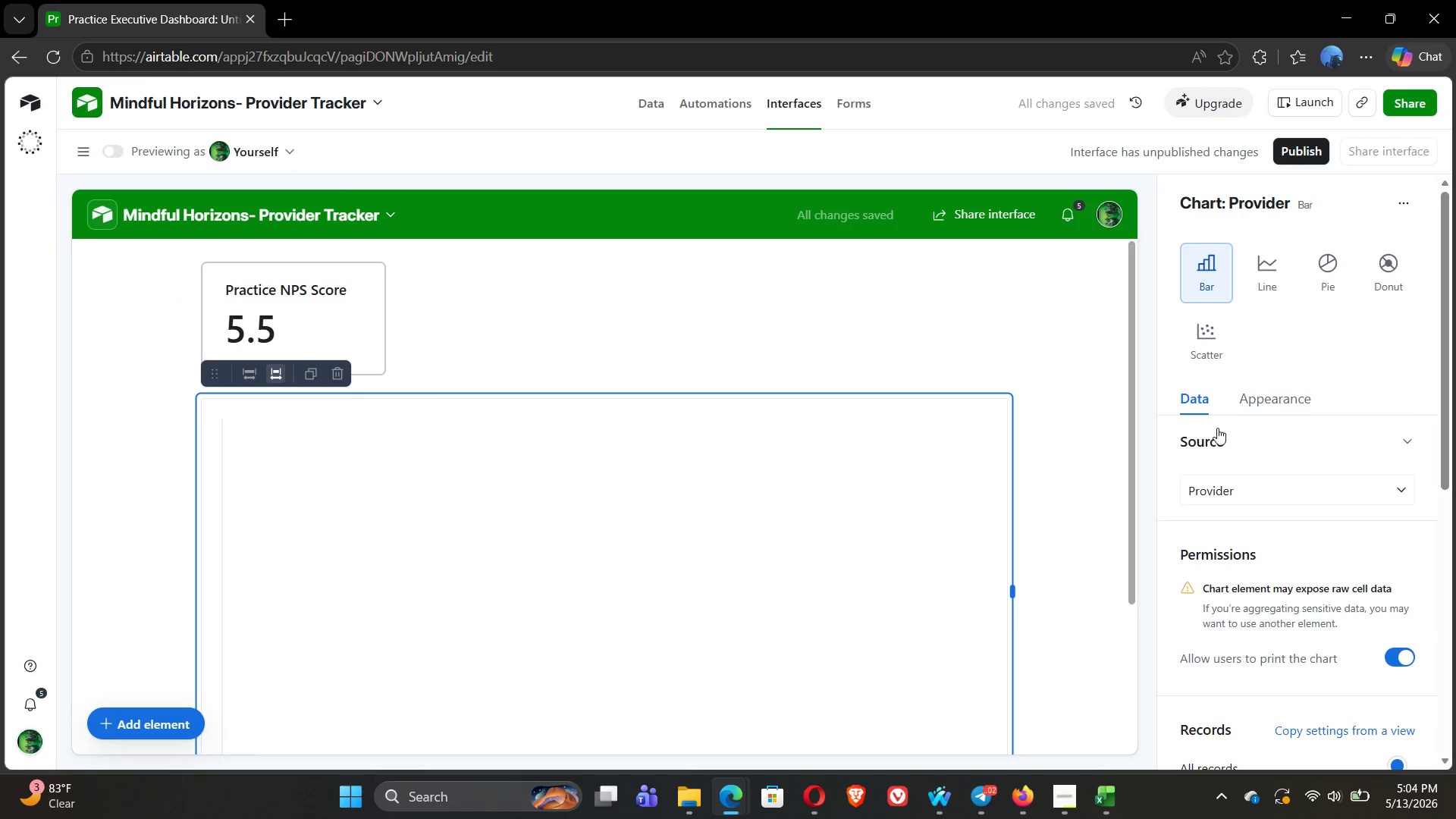 
left_click([1272, 494])
 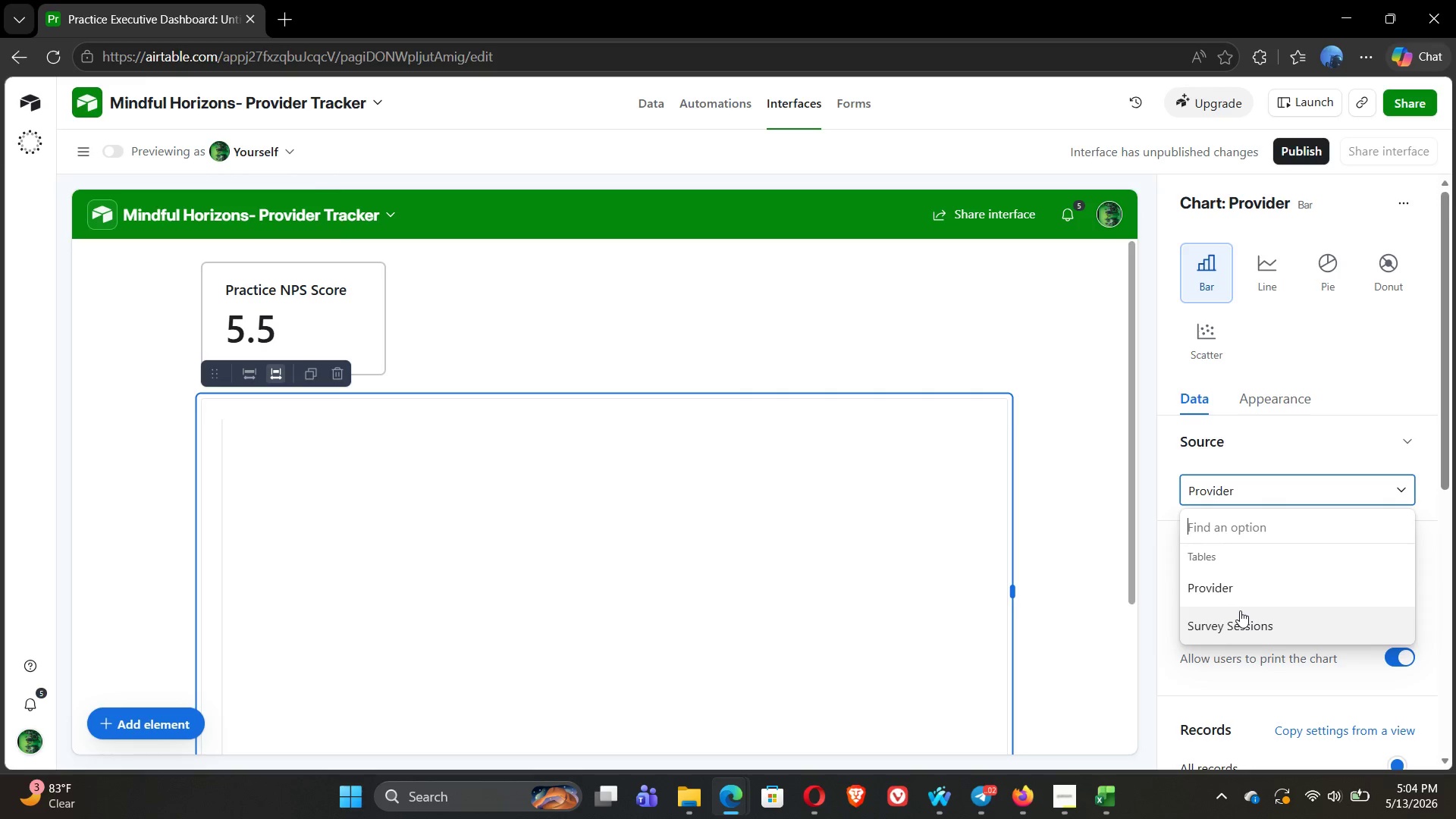 
left_click([1254, 622])
 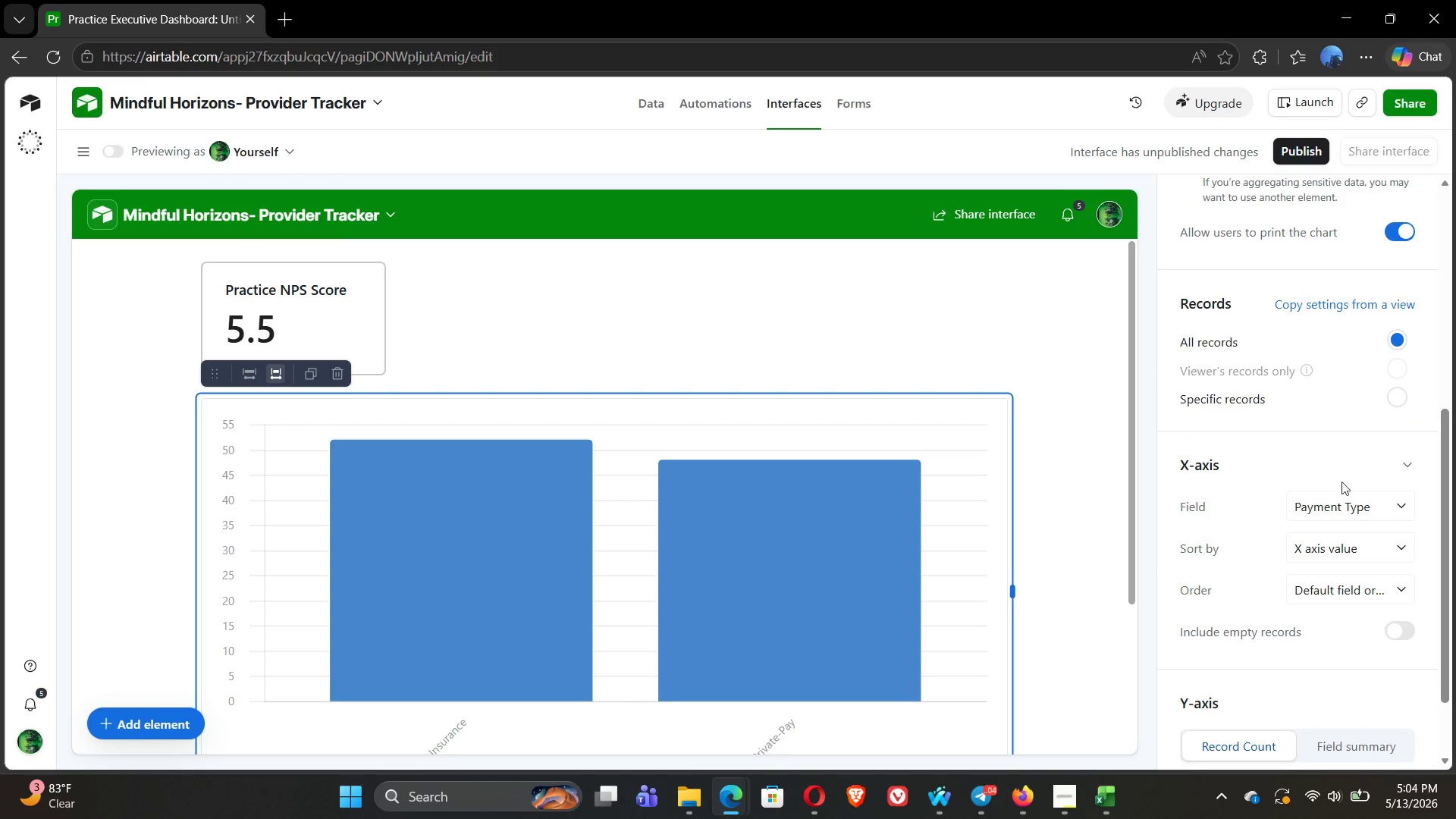 
wait(14.36)
 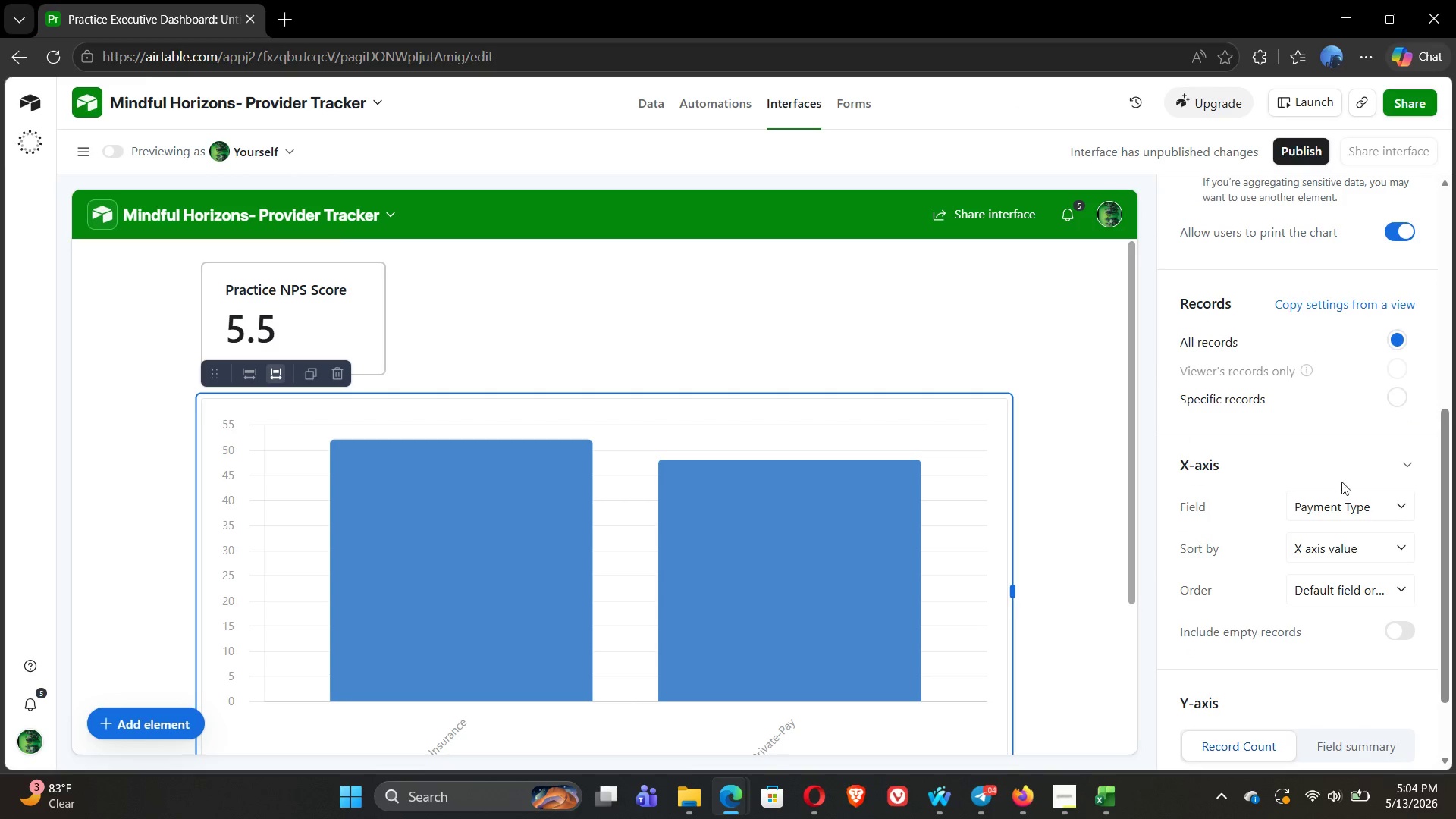 
left_click([1352, 640])
 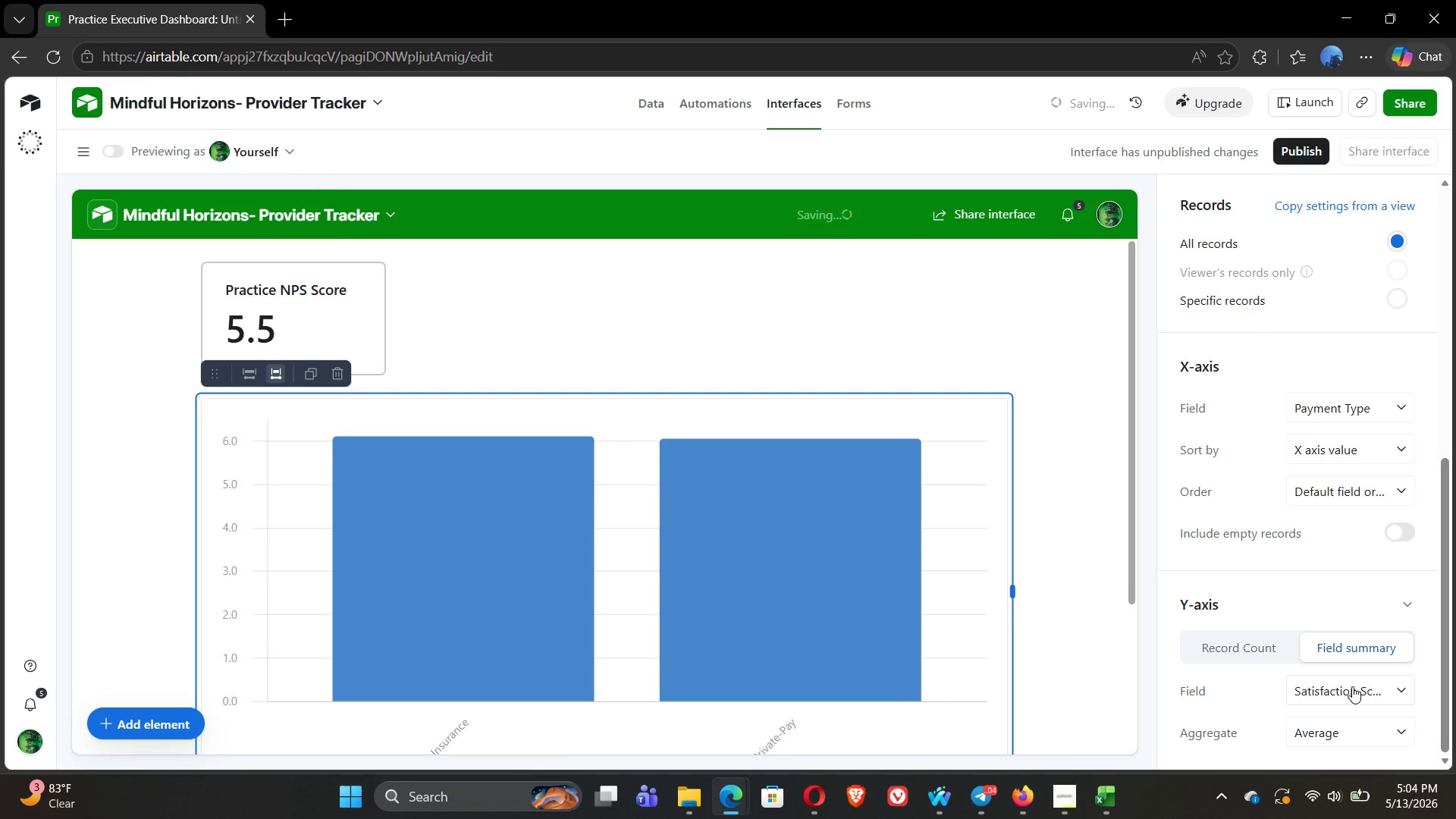 
left_click([1352, 686])
 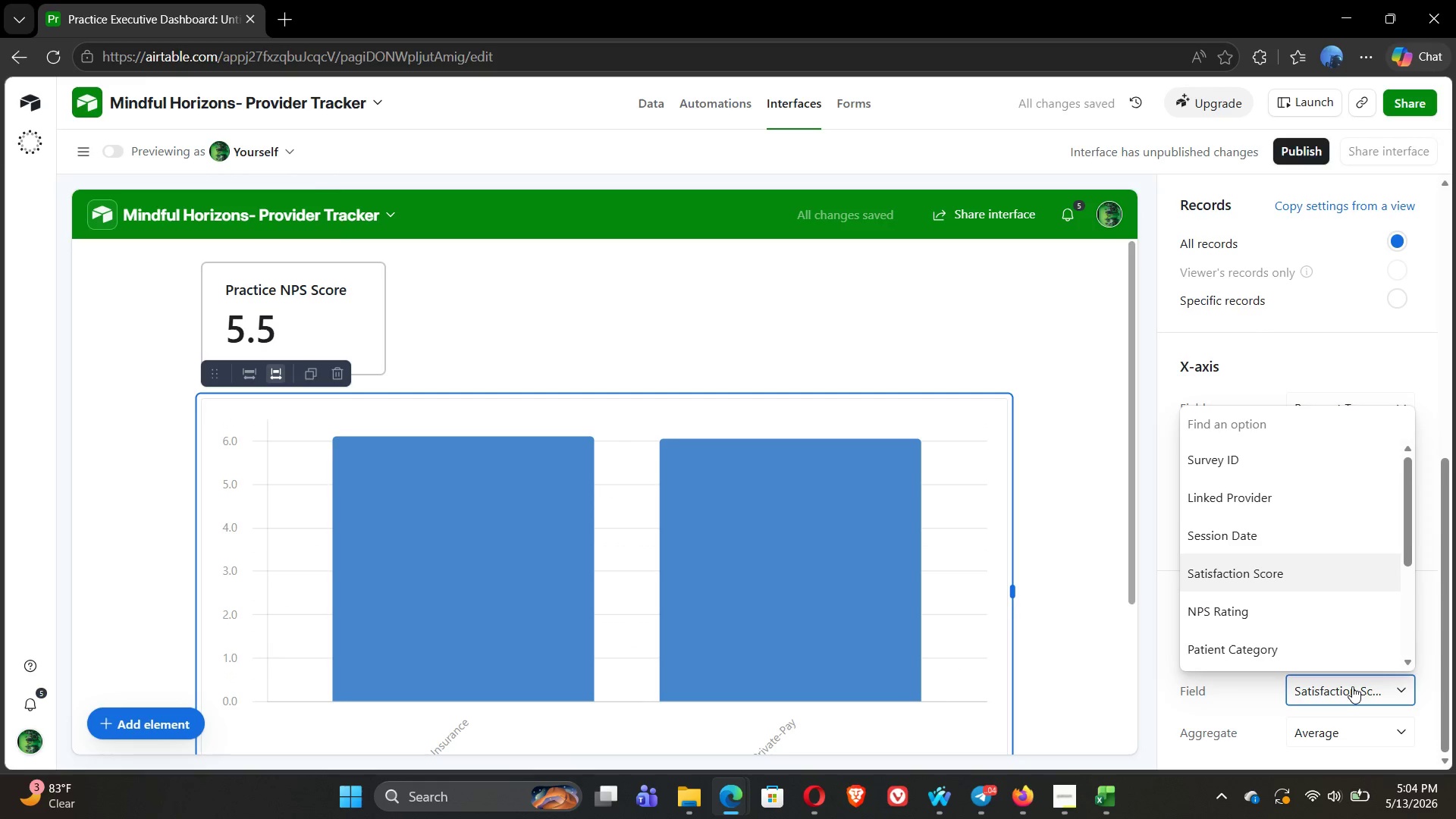 
left_click([1352, 686])
 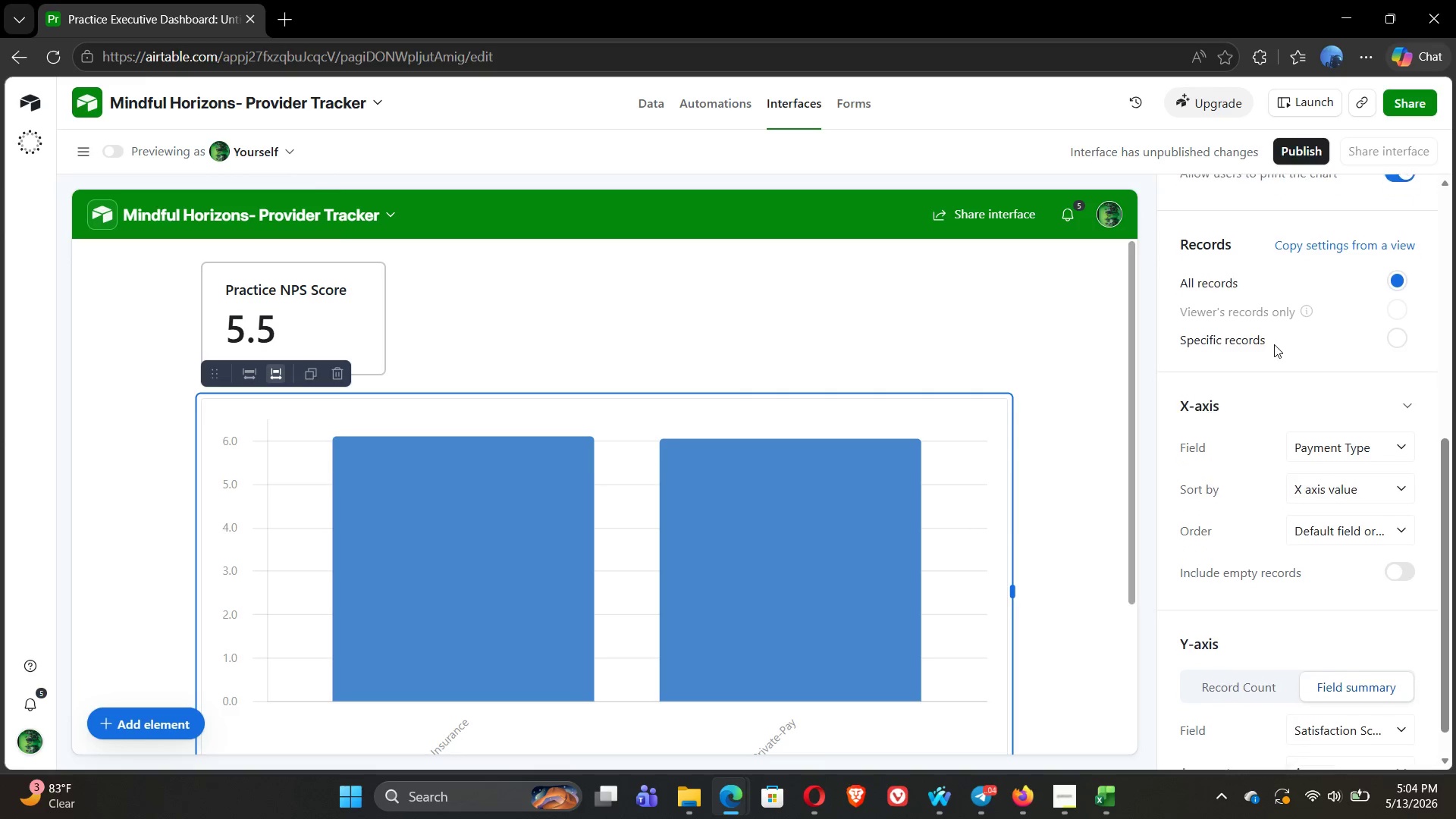 
wait(20.64)
 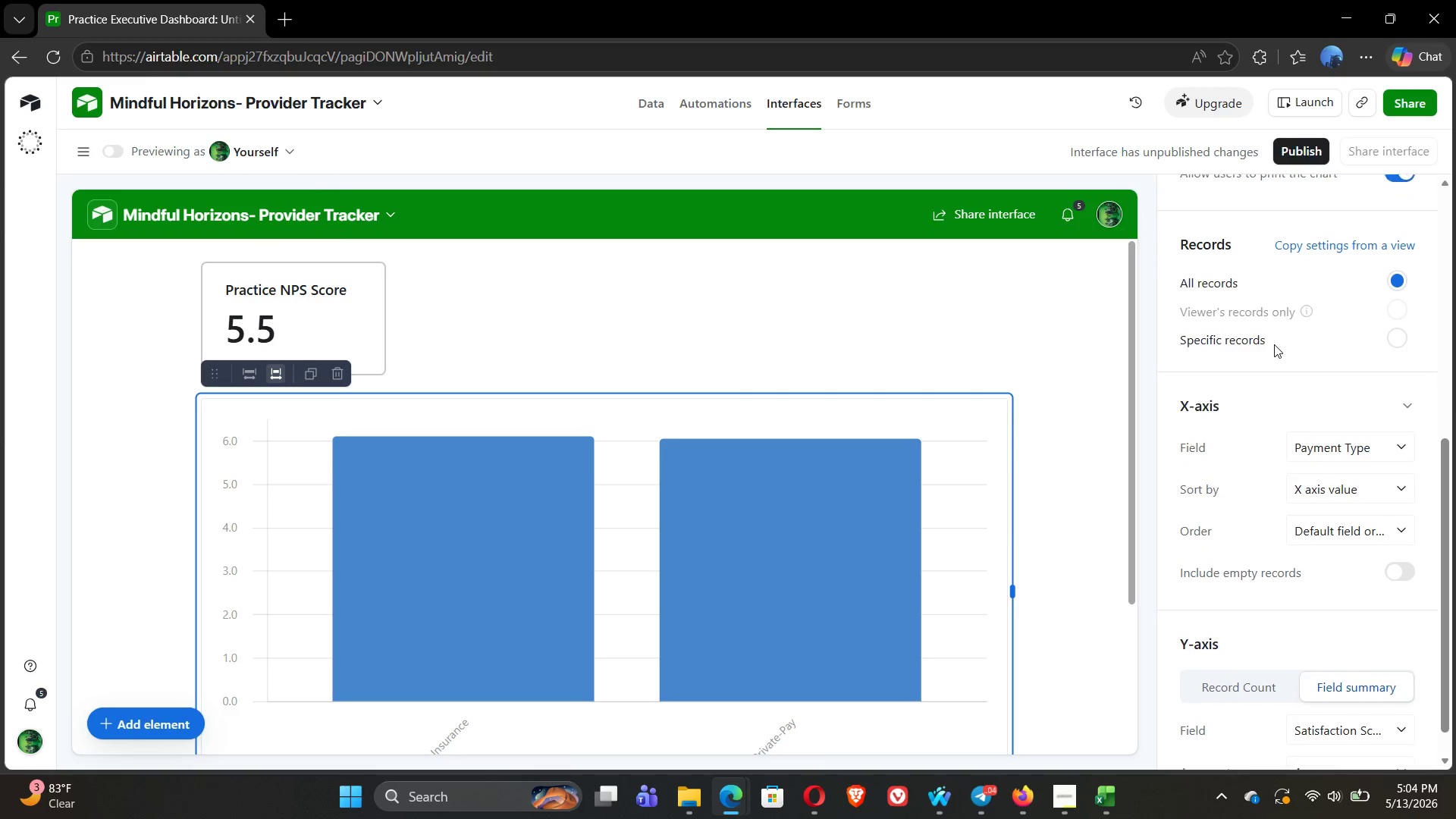 
left_click([1284, 380])
 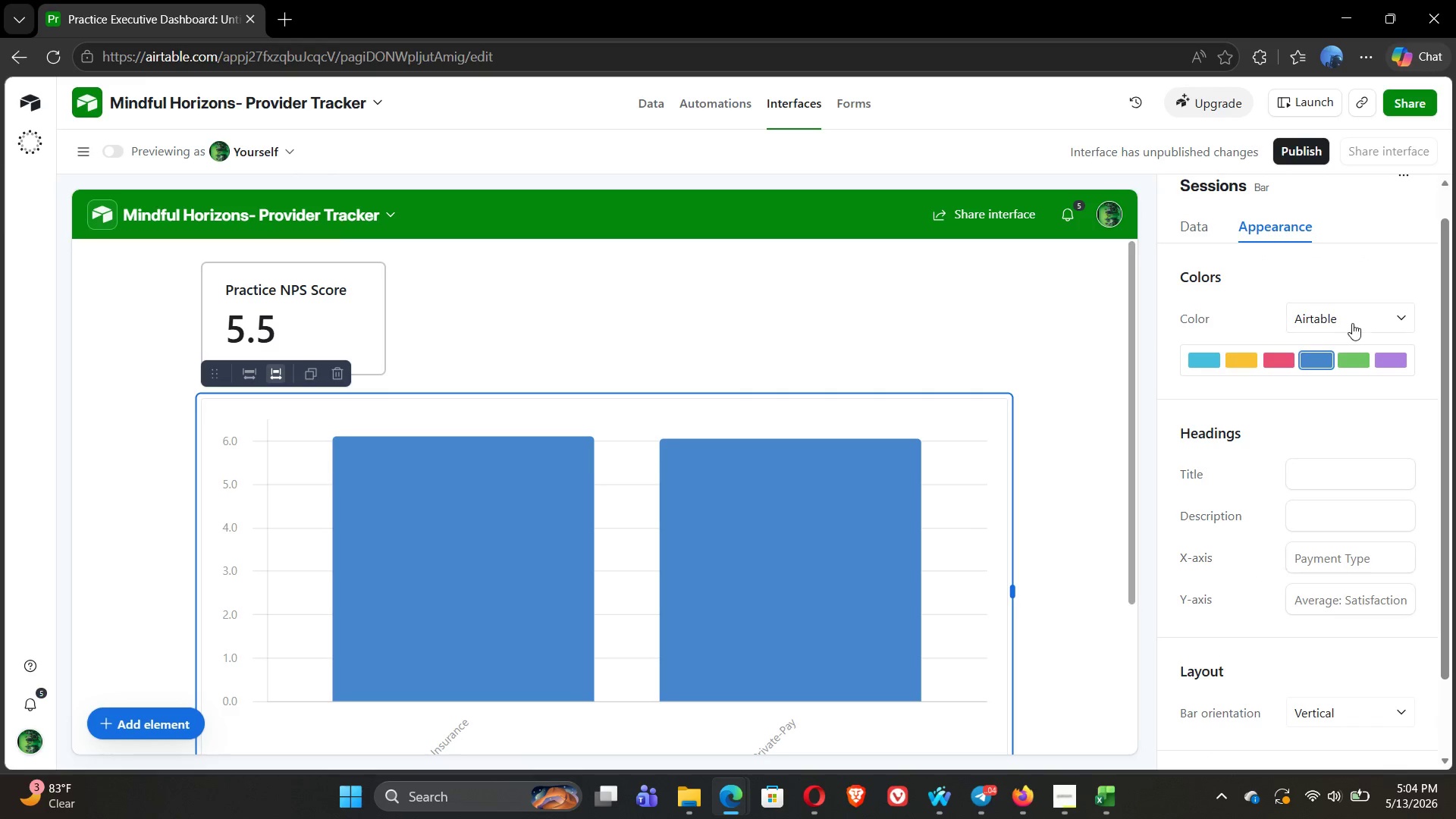 
left_click([1353, 320])
 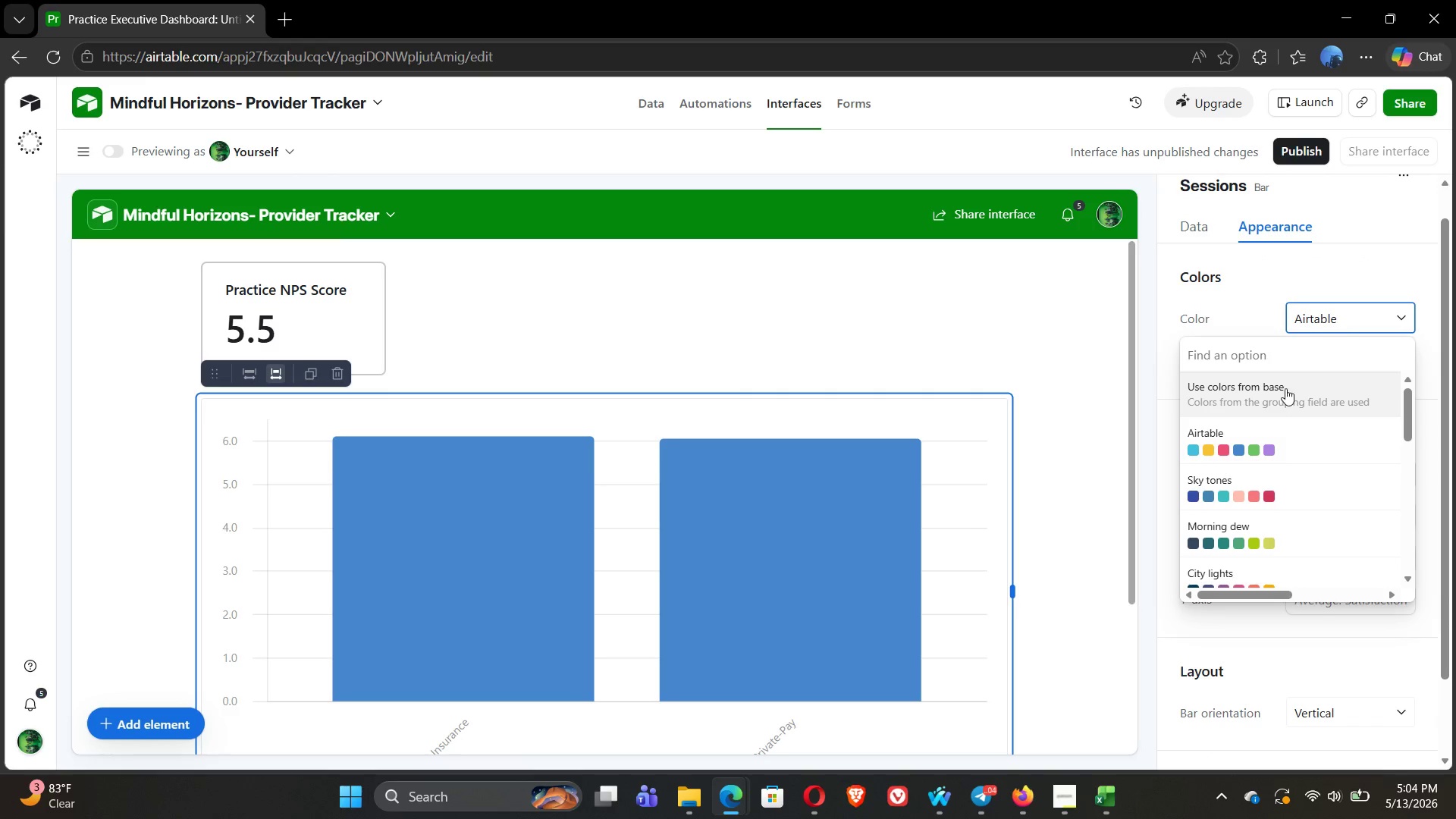 
left_click([1281, 392])
 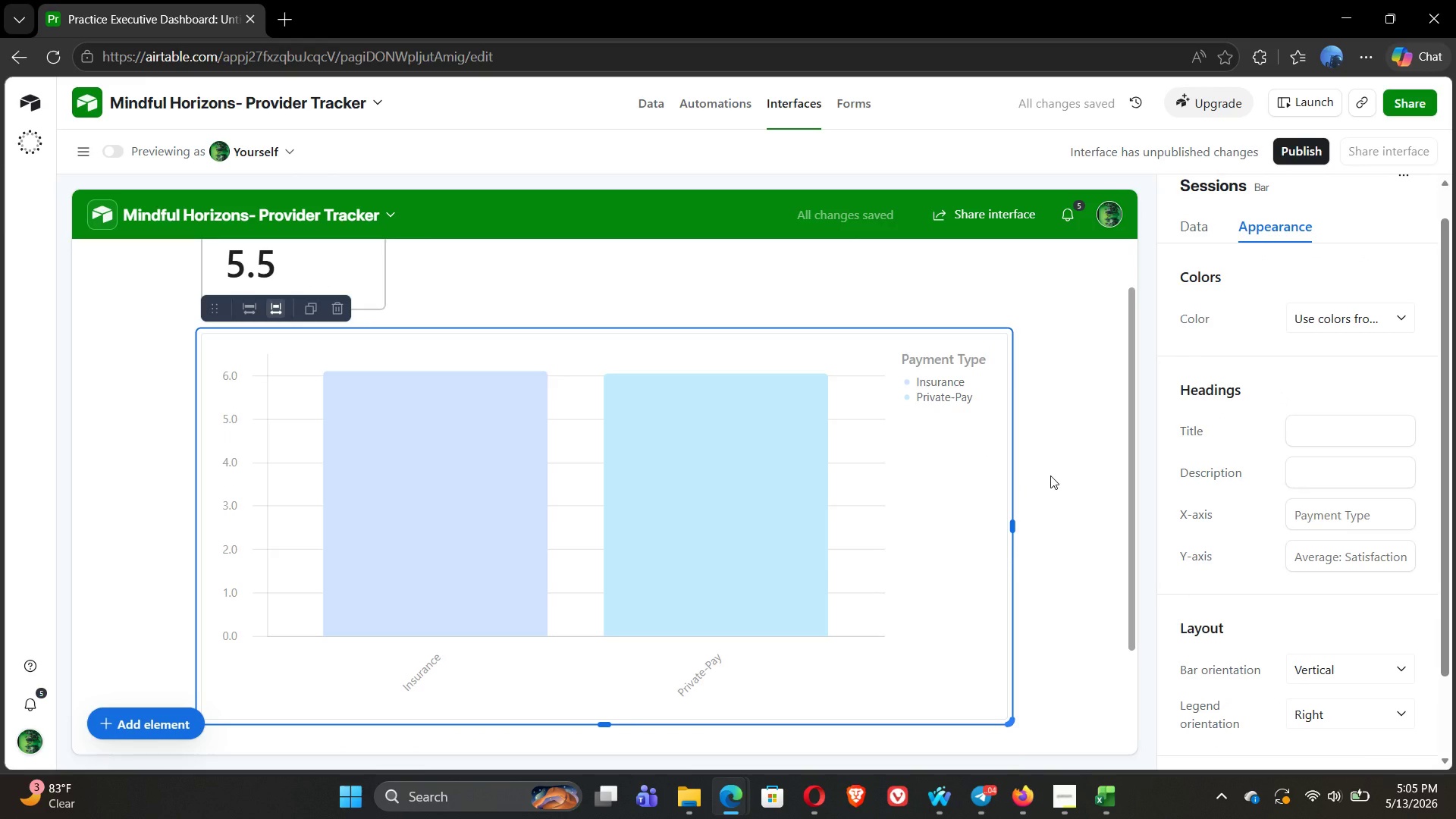 
wait(10.11)
 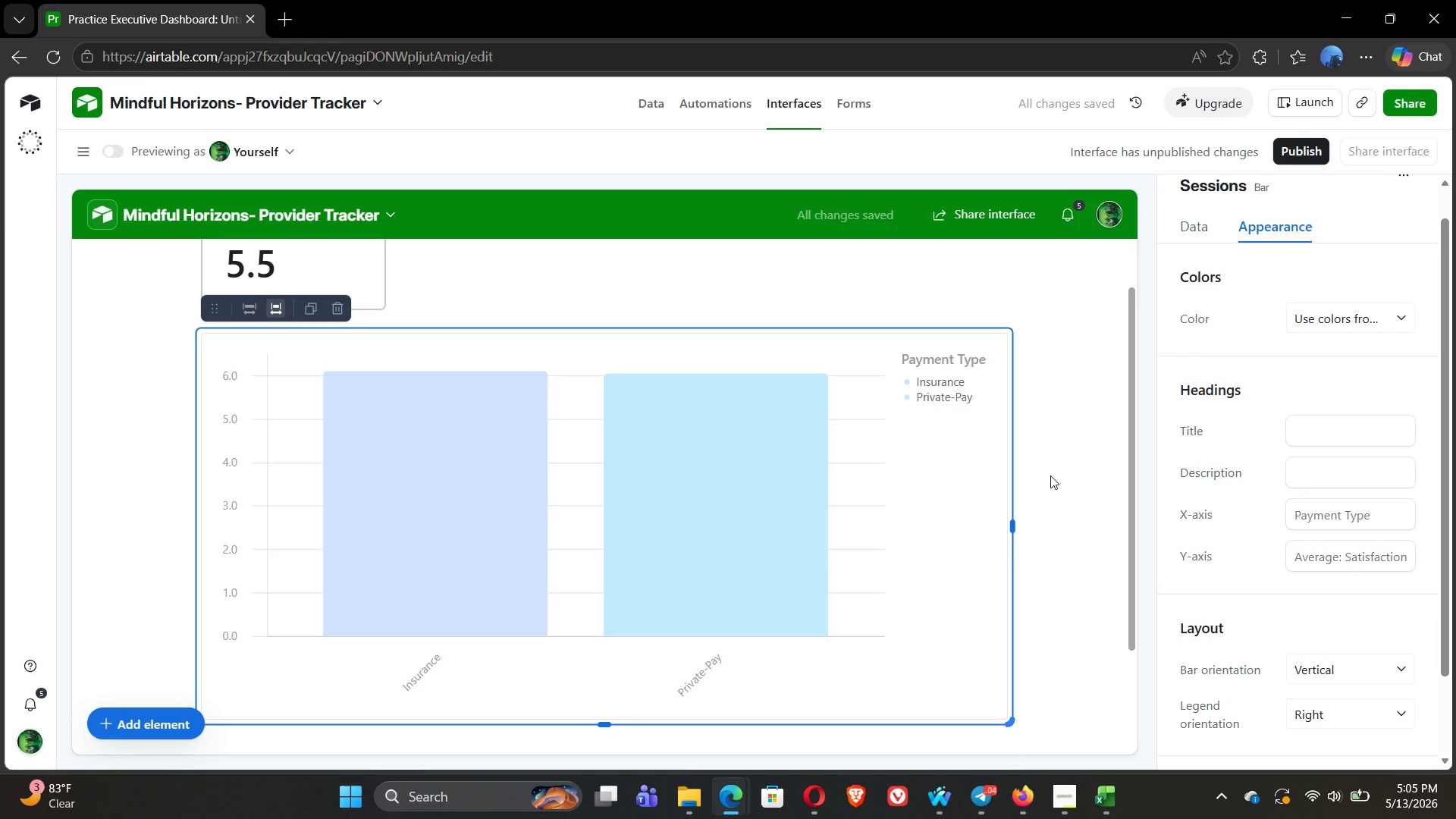 
left_click([1199, 232])
 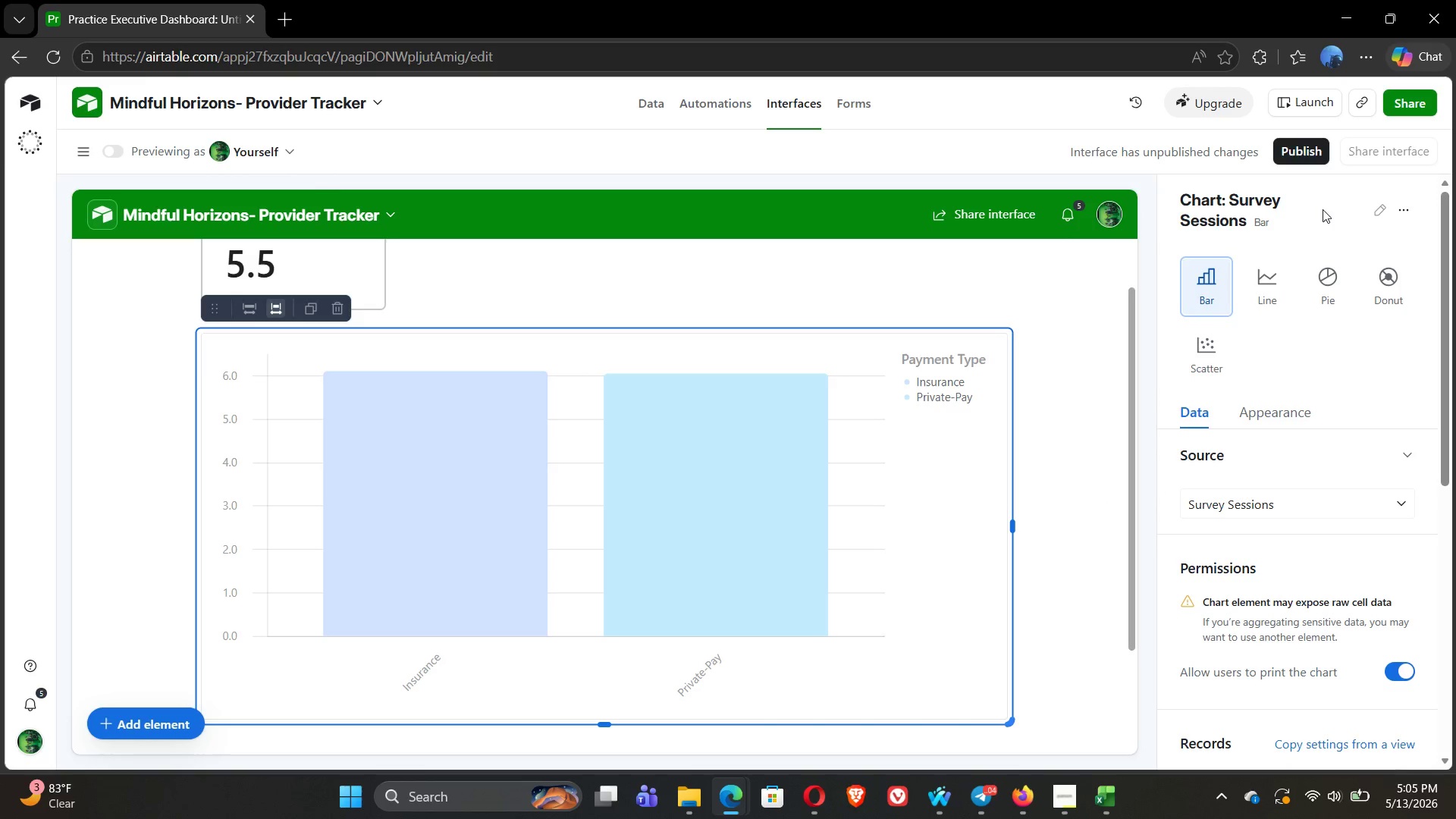 
left_click([1377, 211])
 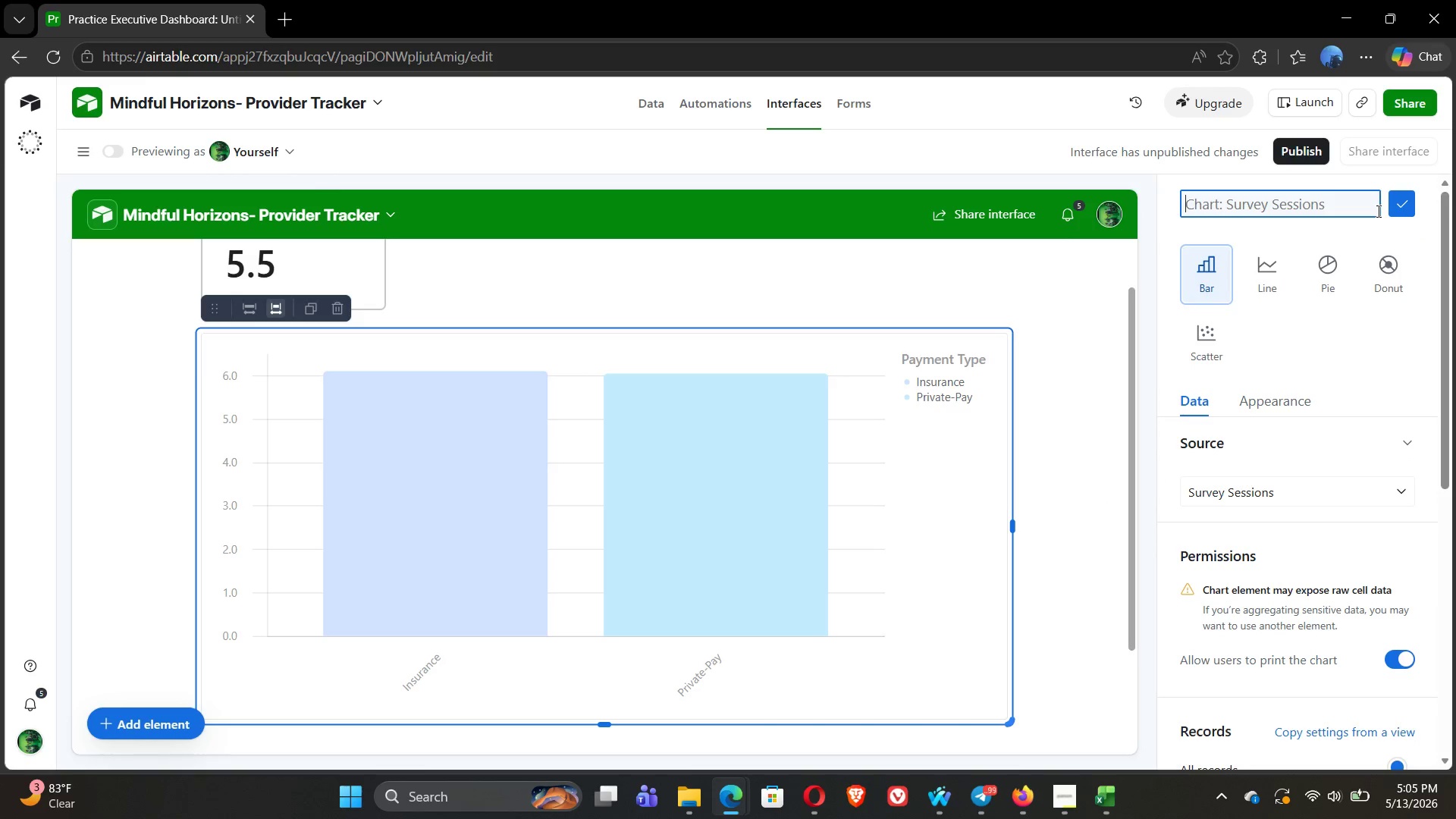 
type(AVg )
 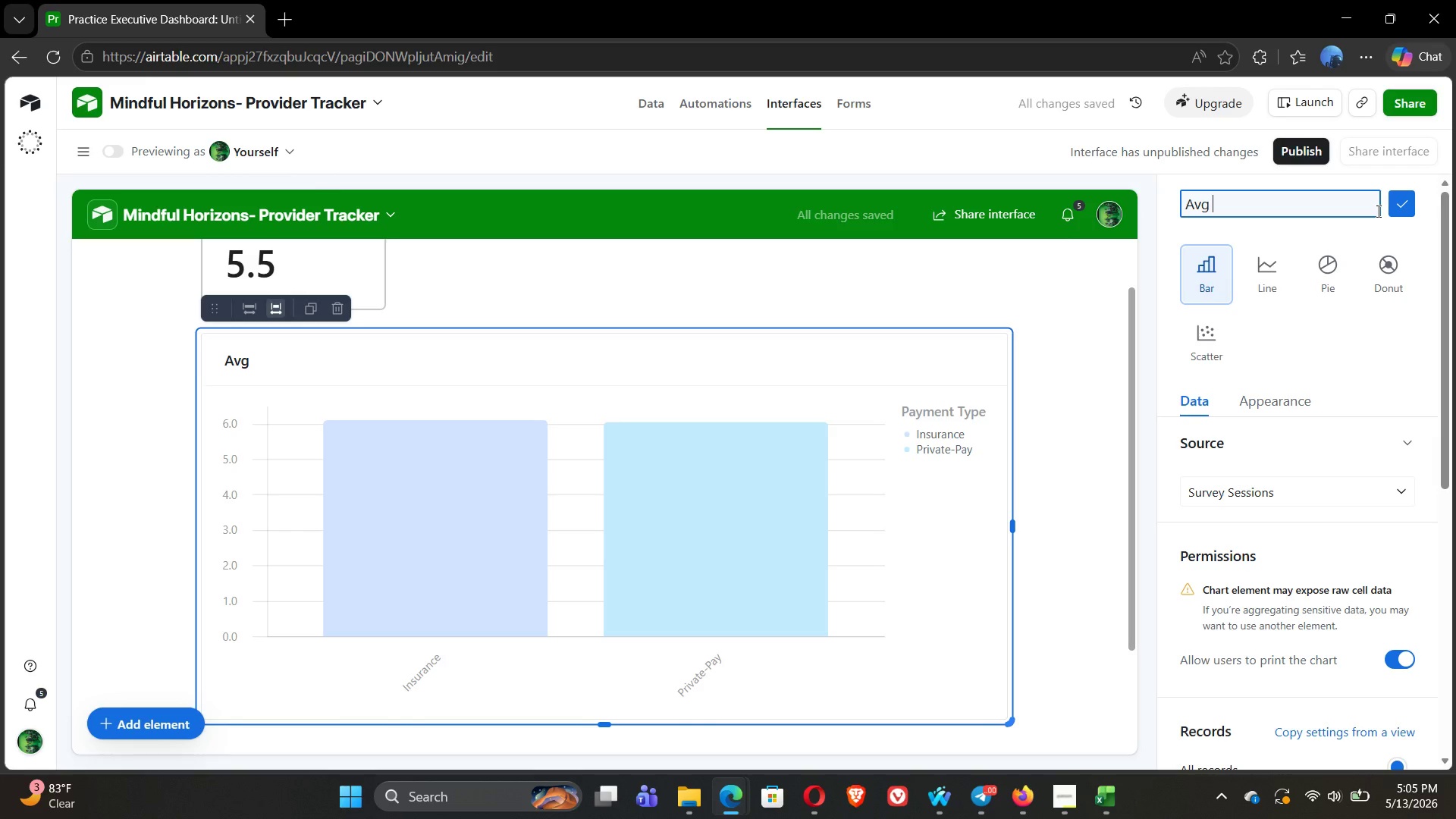 
type(Satisfi)
key(Backspace)
type(action )
key(Backspace)
type(:)
 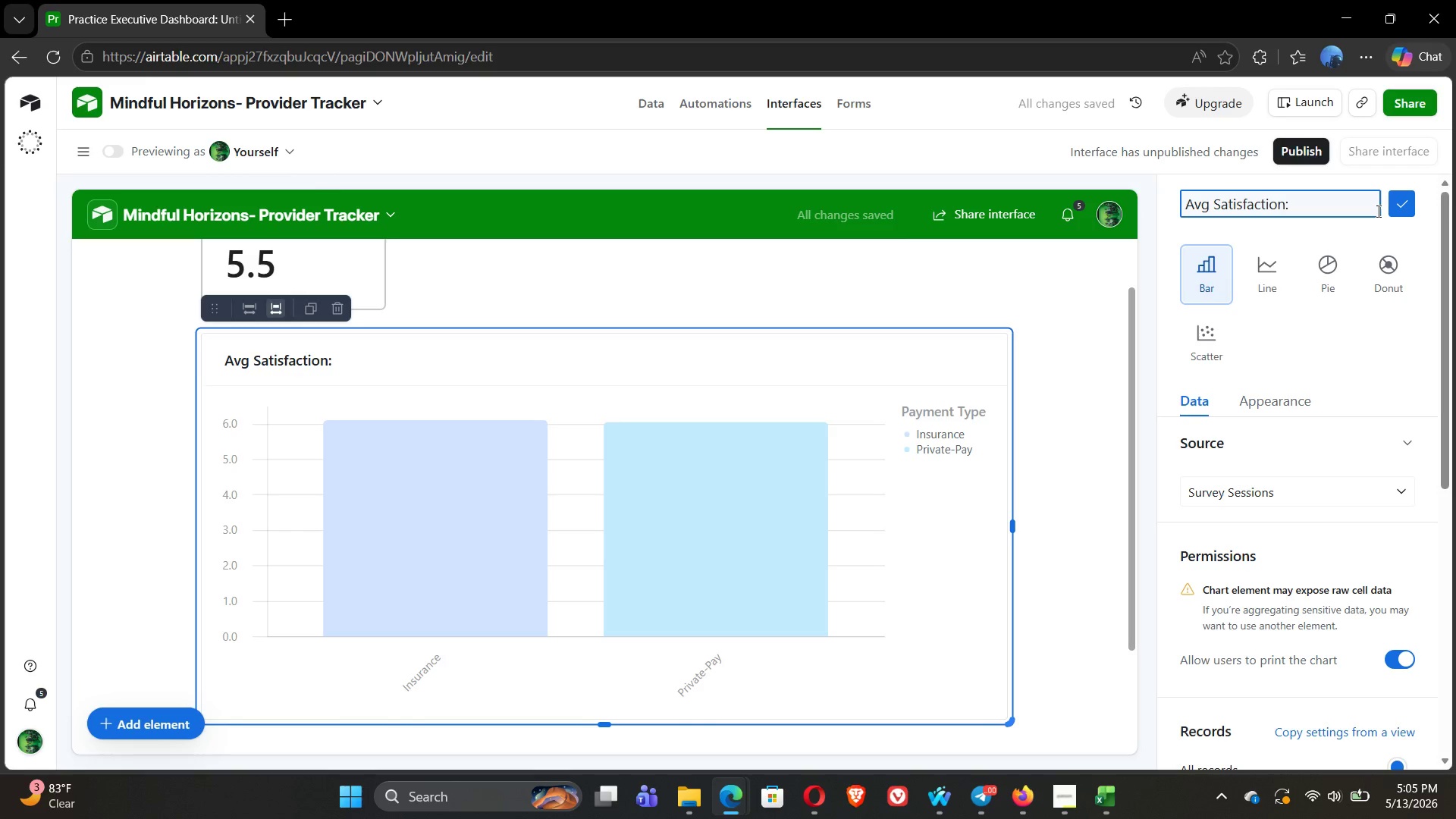 
wait(5.75)
 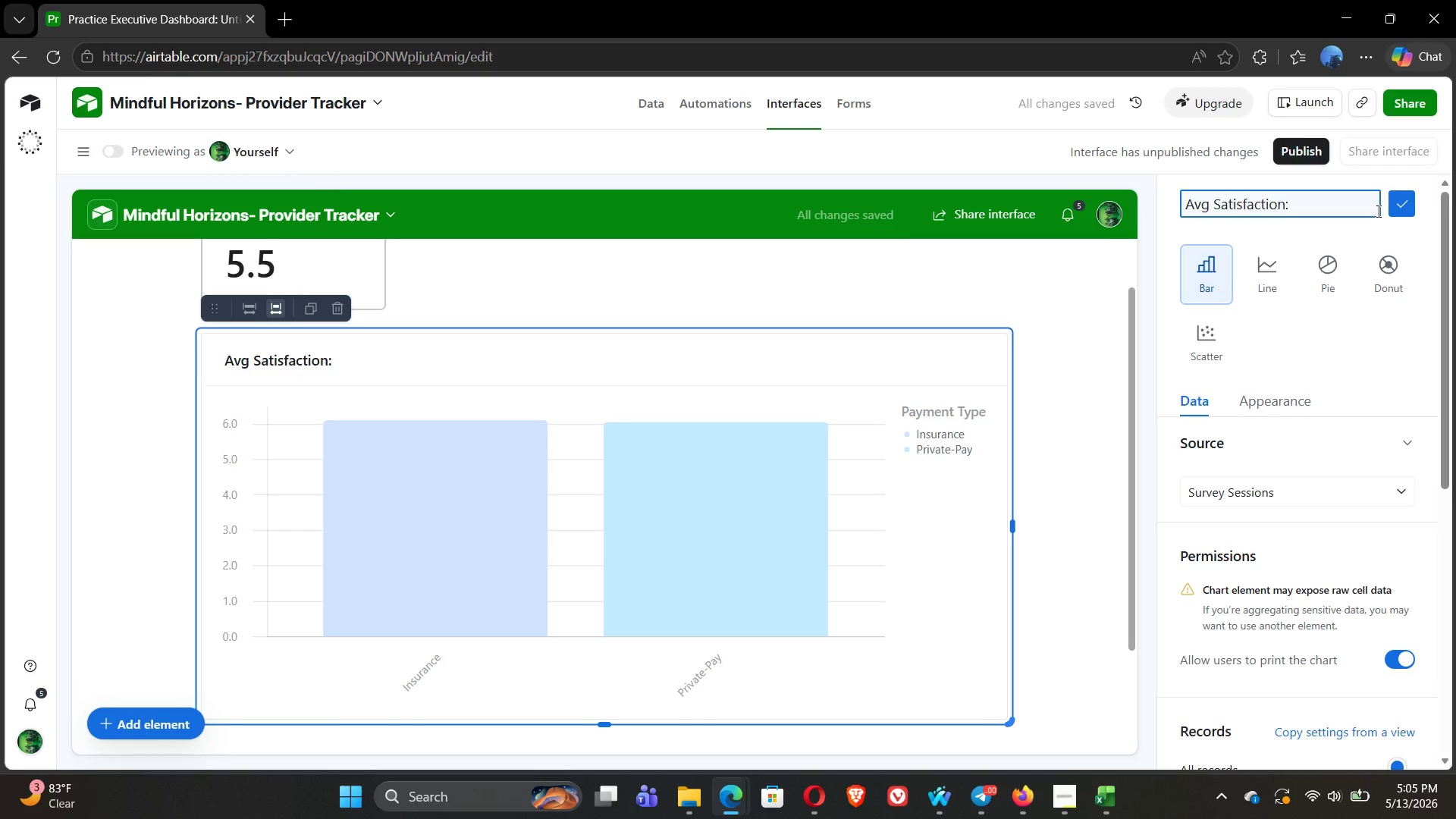 
type( Insurance vs Private)
 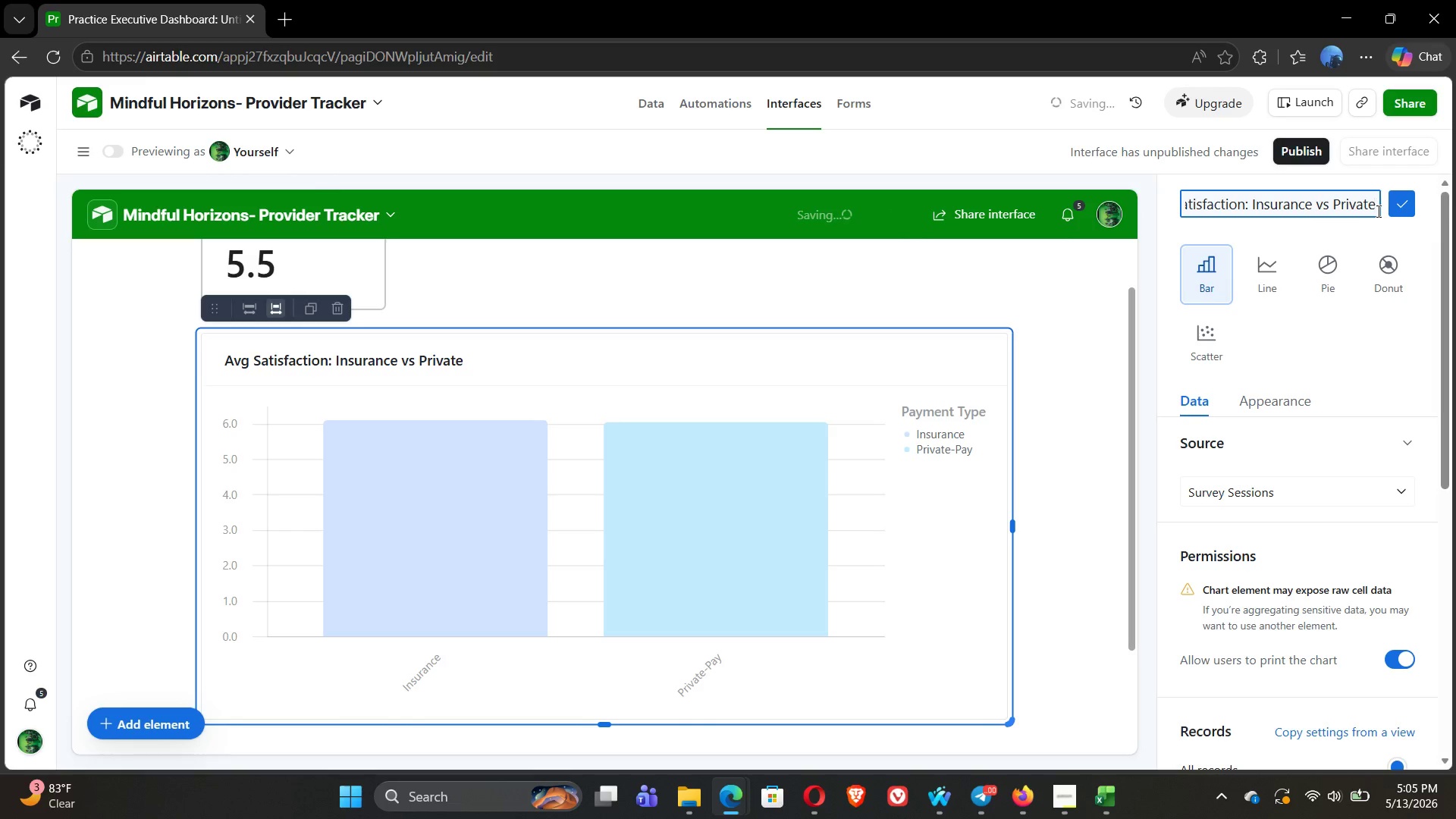 
wait(116.42)
 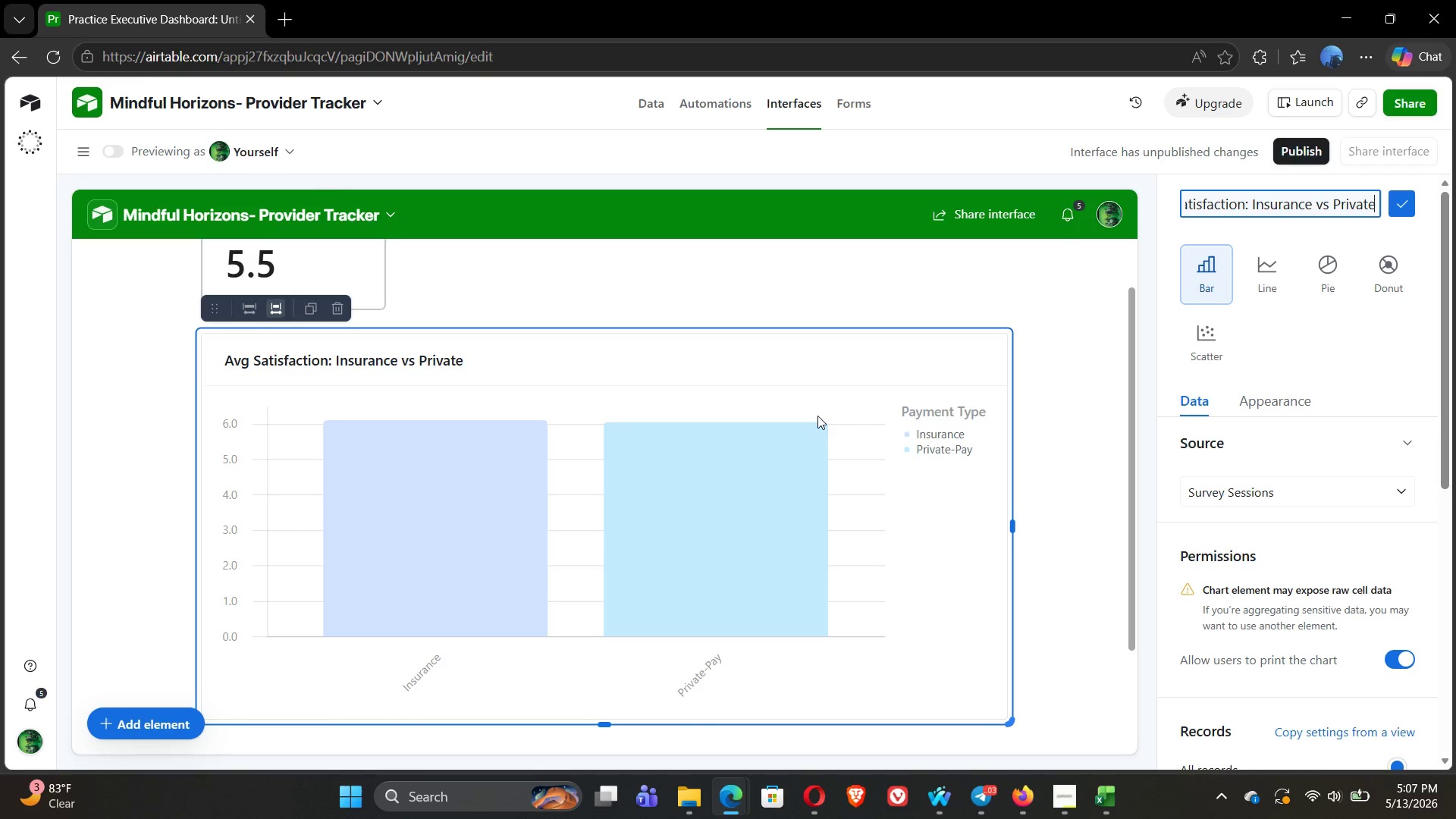 
left_click([1398, 206])
 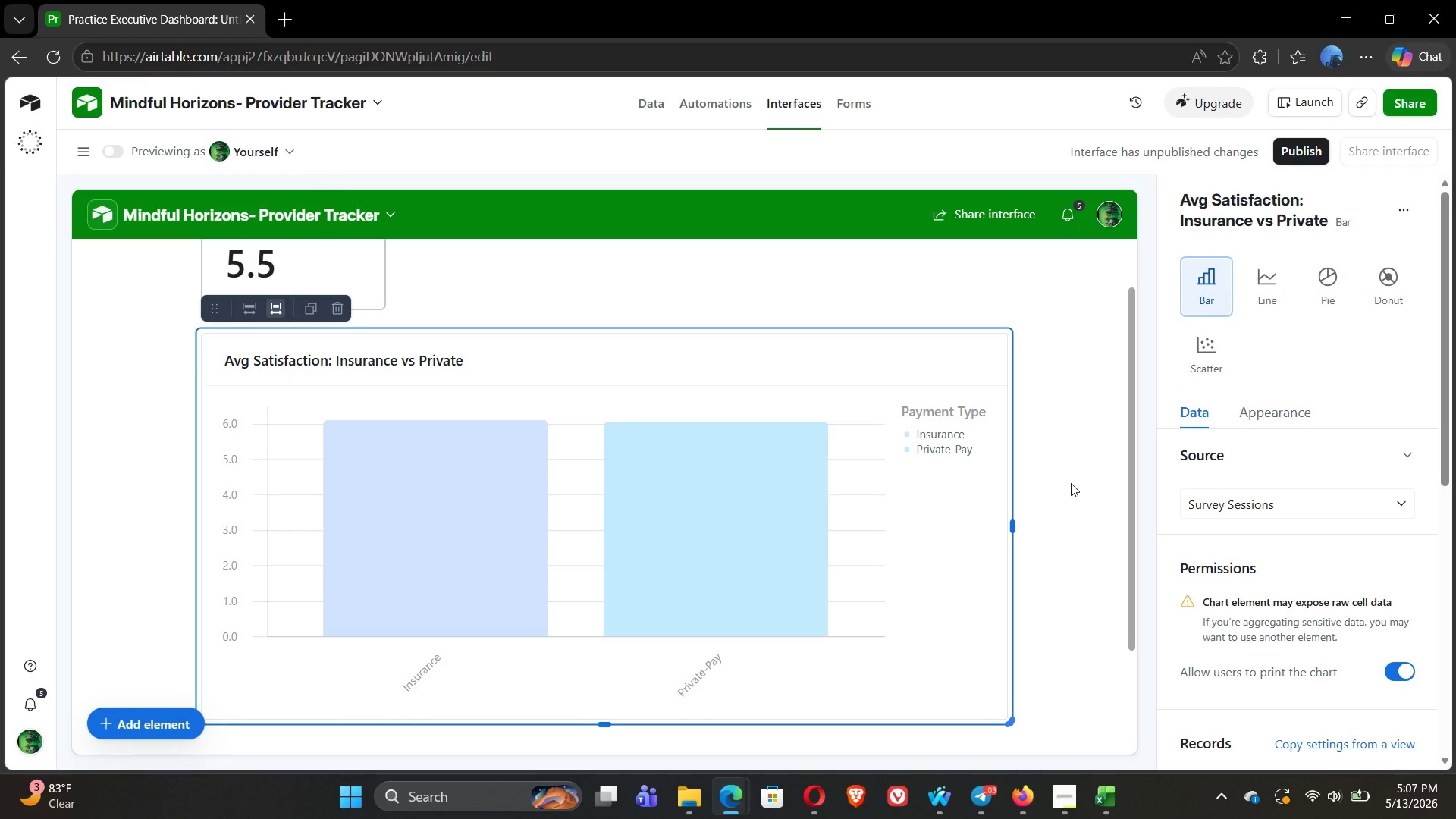 
wait(13.55)
 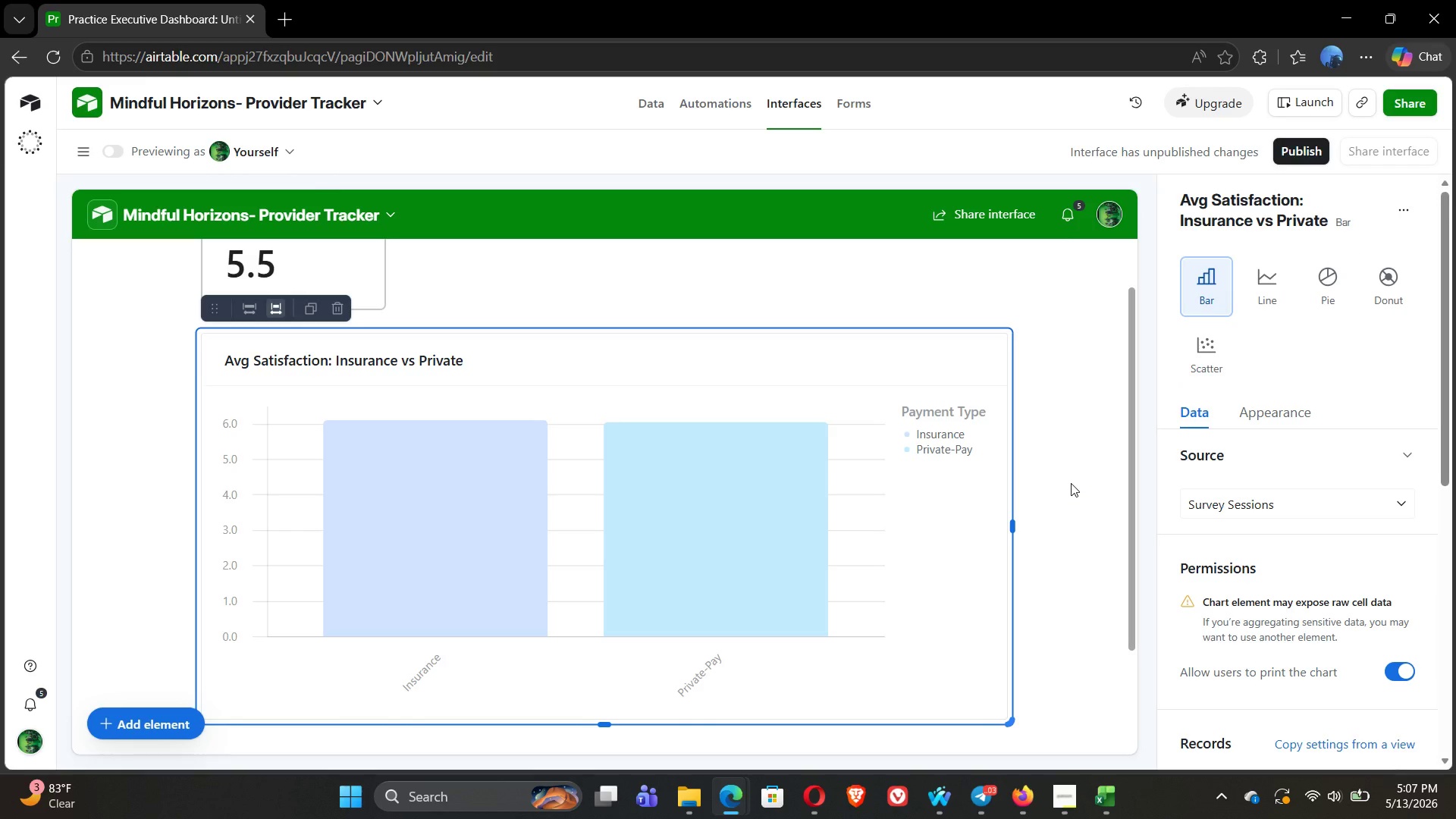 
left_click([263, 661])
 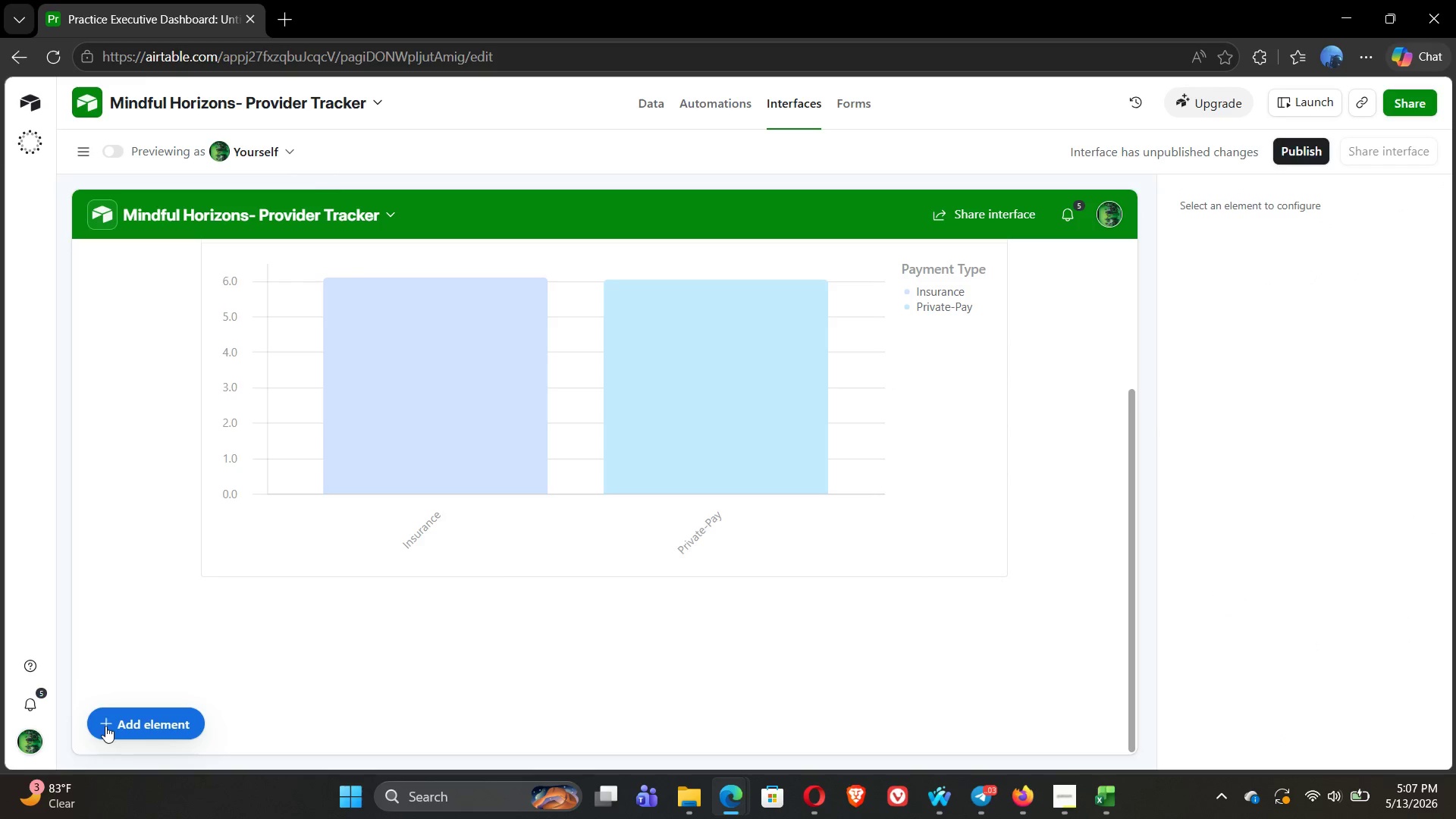 
left_click([101, 726])
 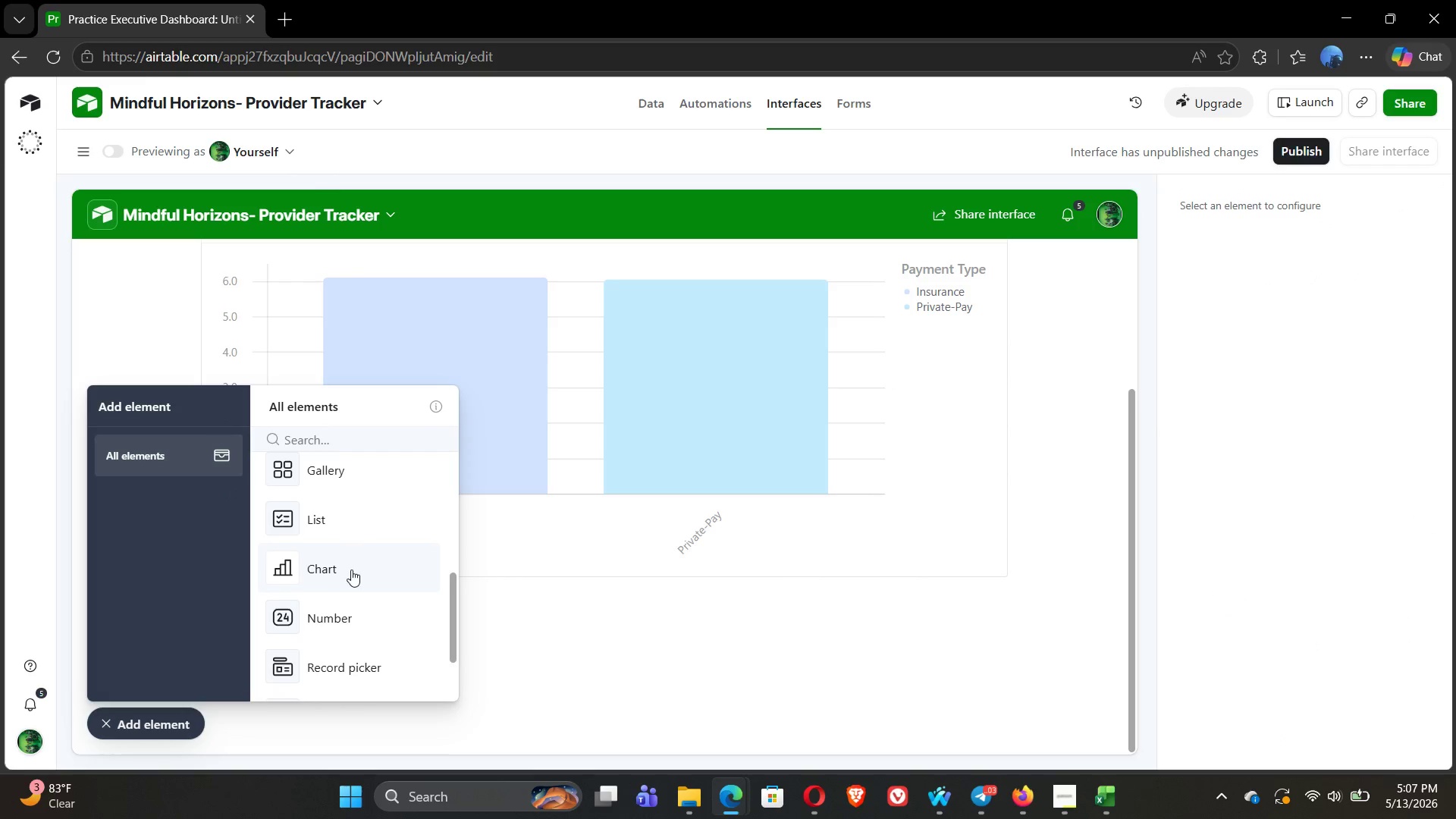 
left_click([344, 578])
 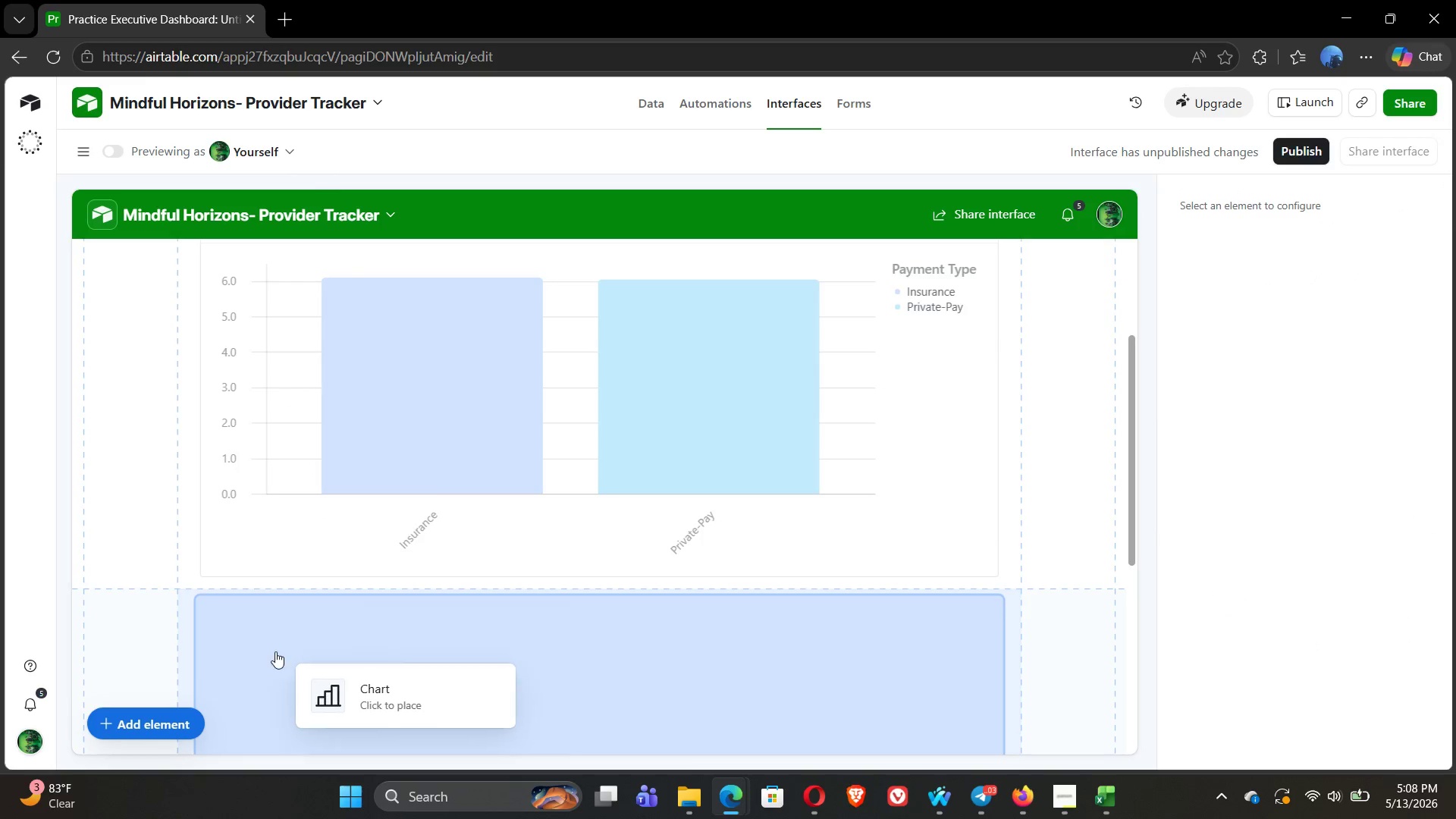 
left_click([264, 656])
 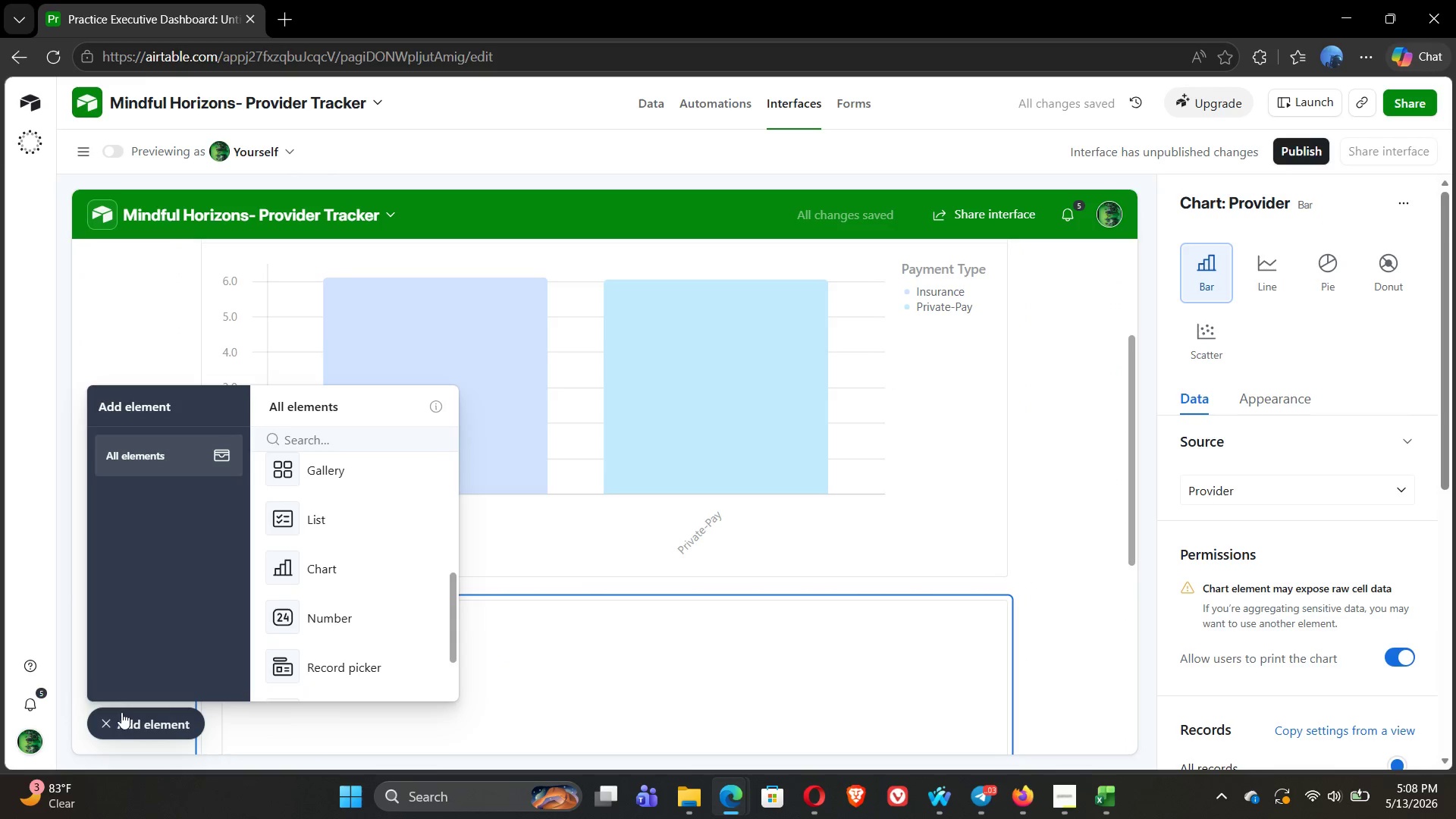 
left_click([105, 729])
 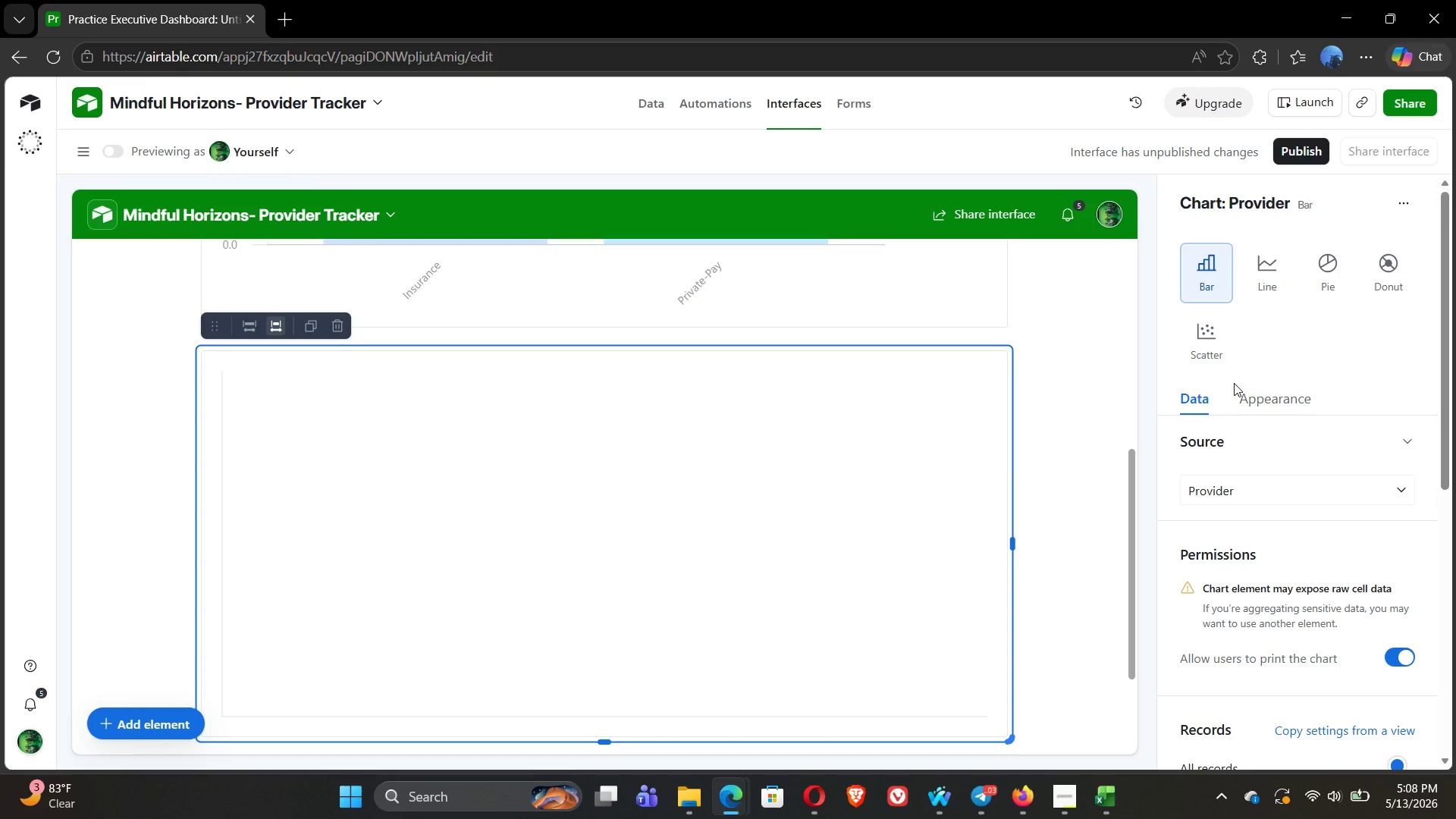 
wait(12.33)
 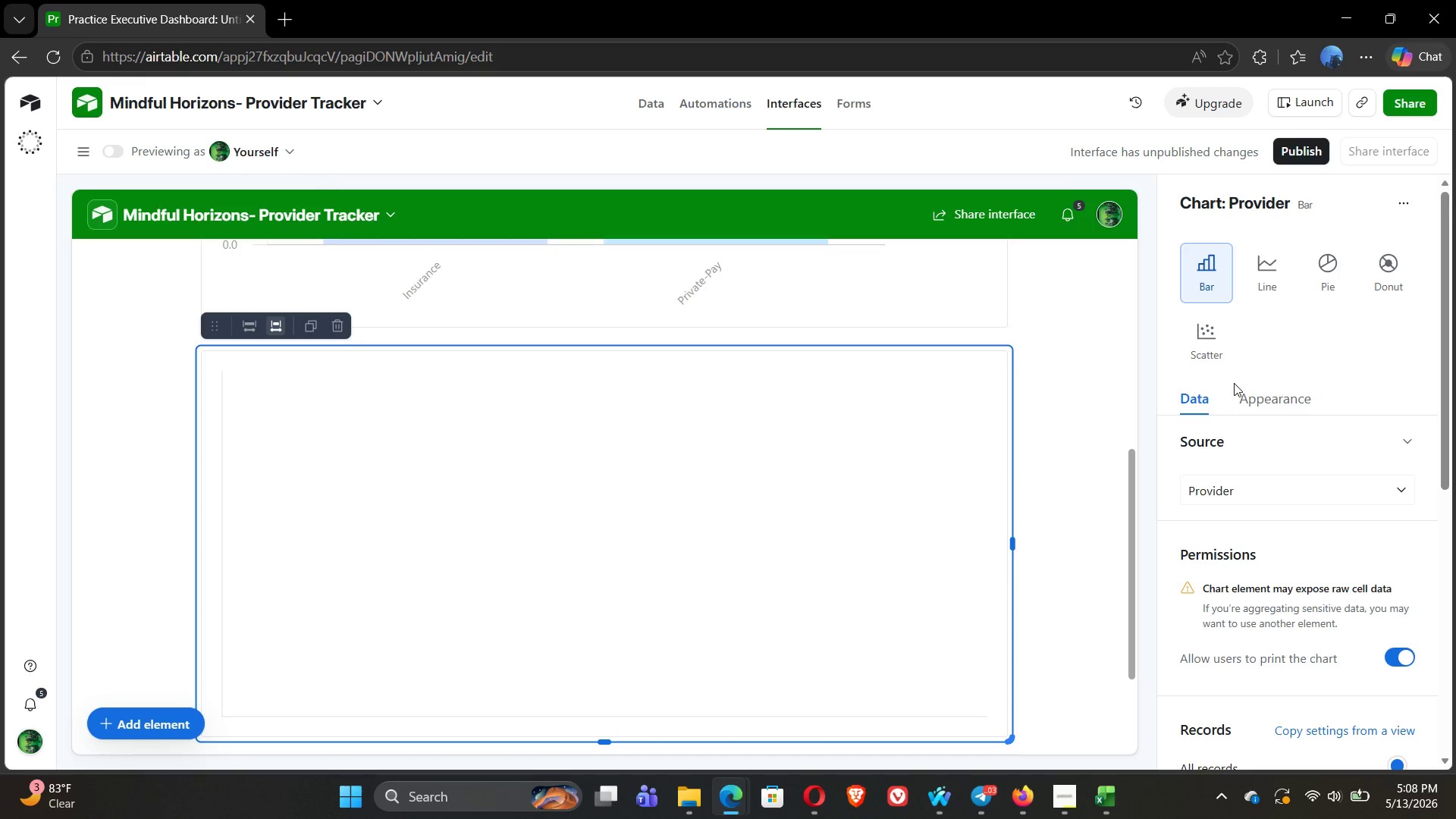 
left_click([670, 457])
 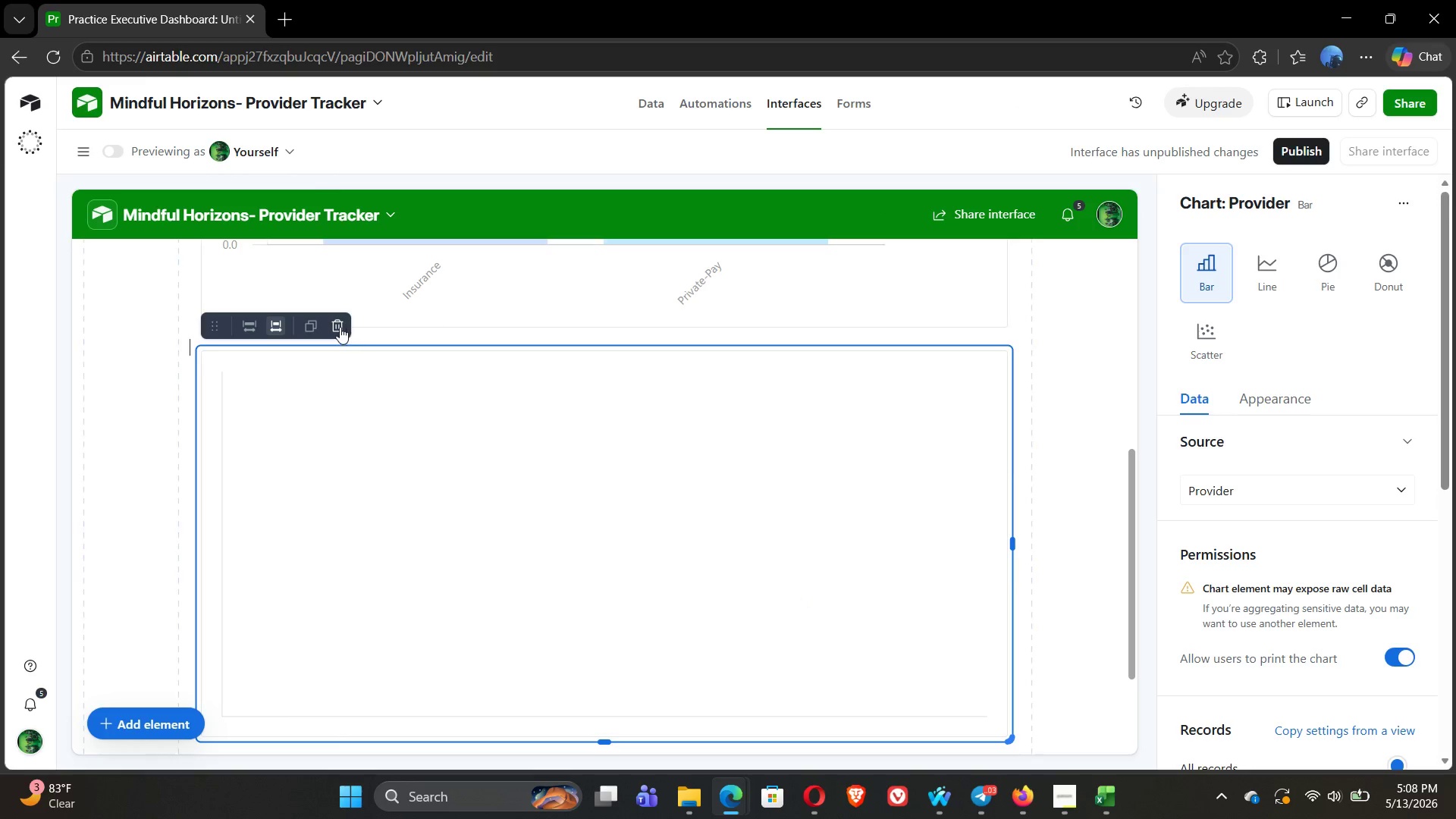 
left_click([335, 327])
 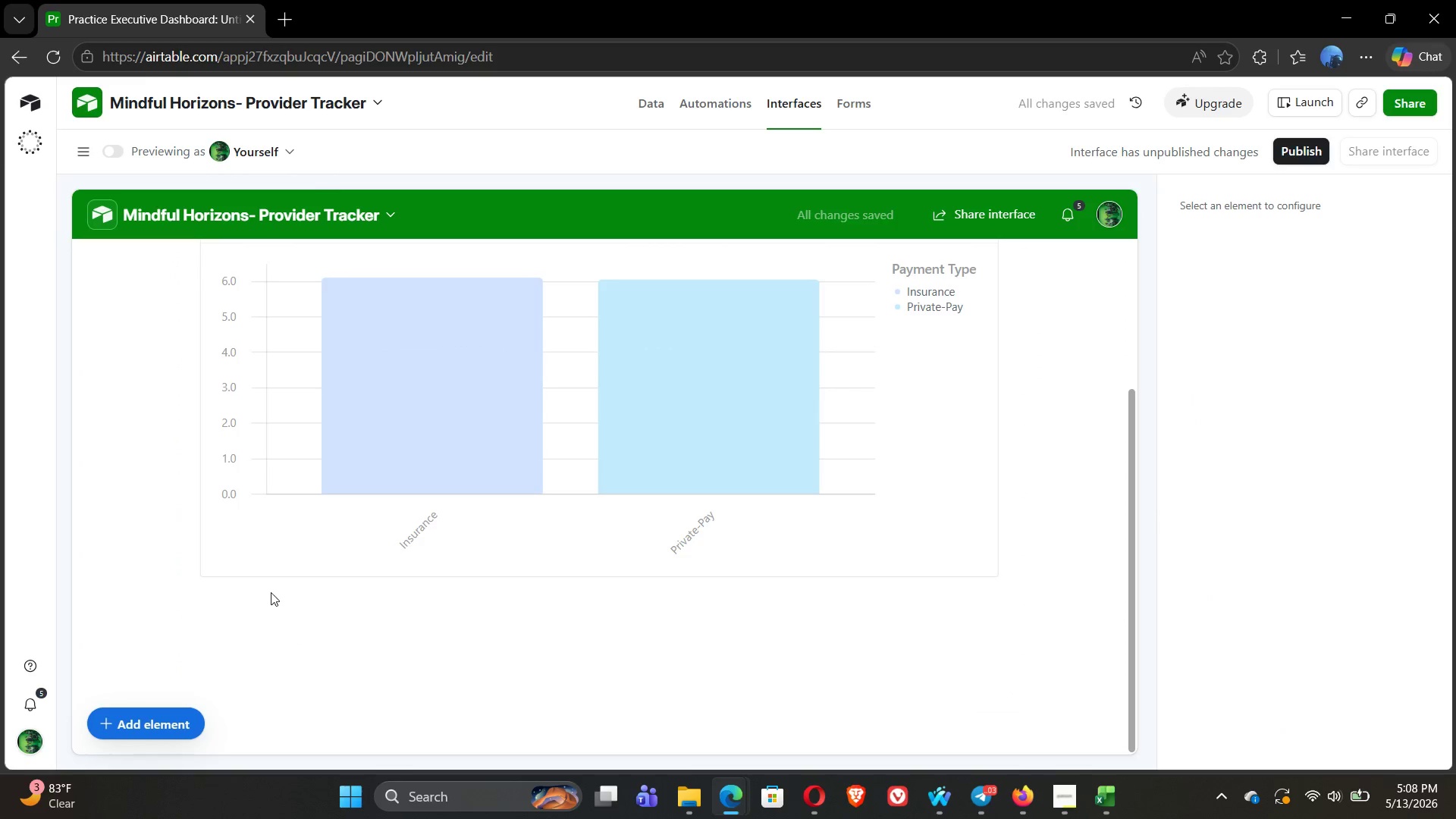 
left_click([274, 634])
 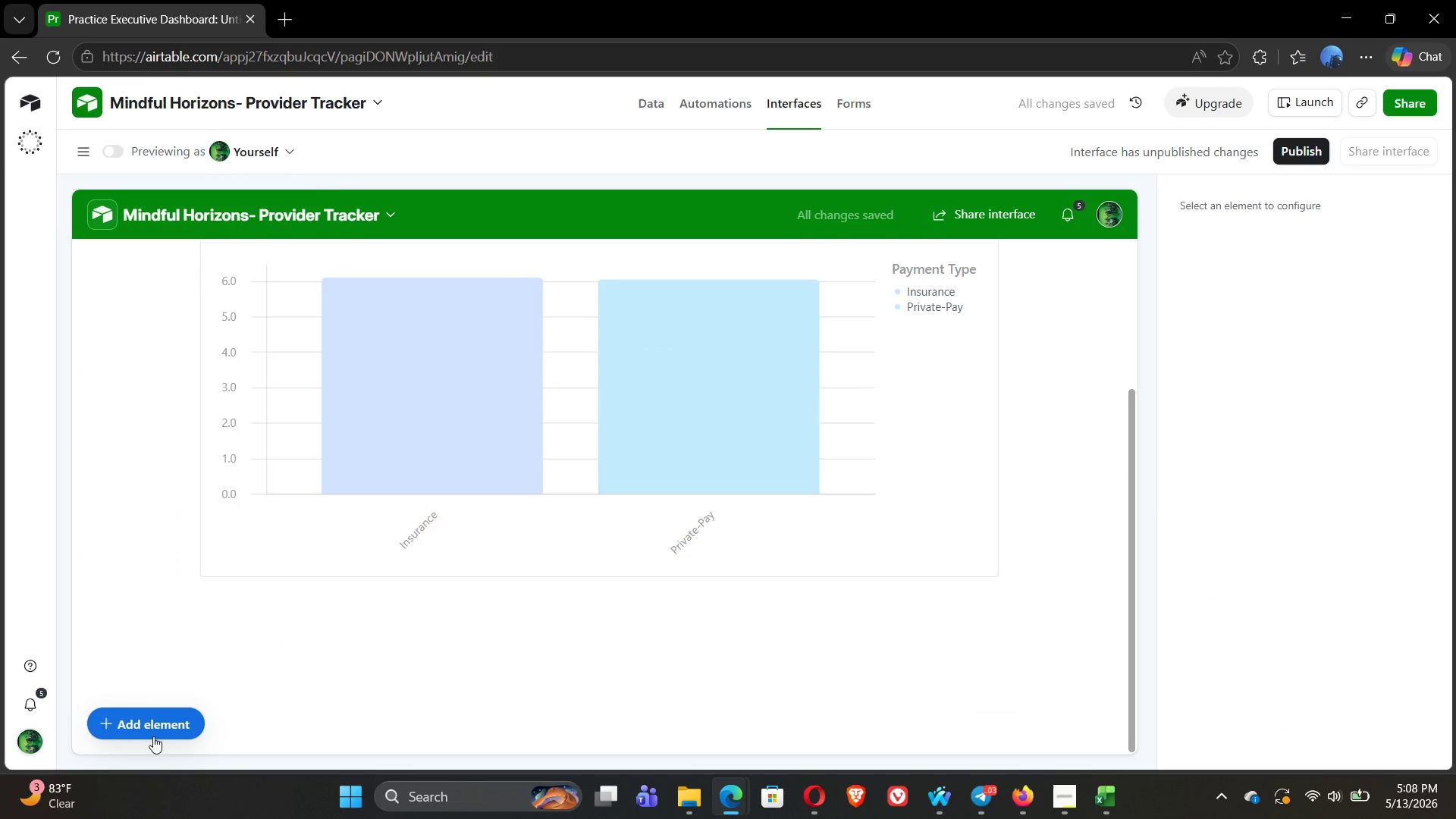 
left_click([111, 724])
 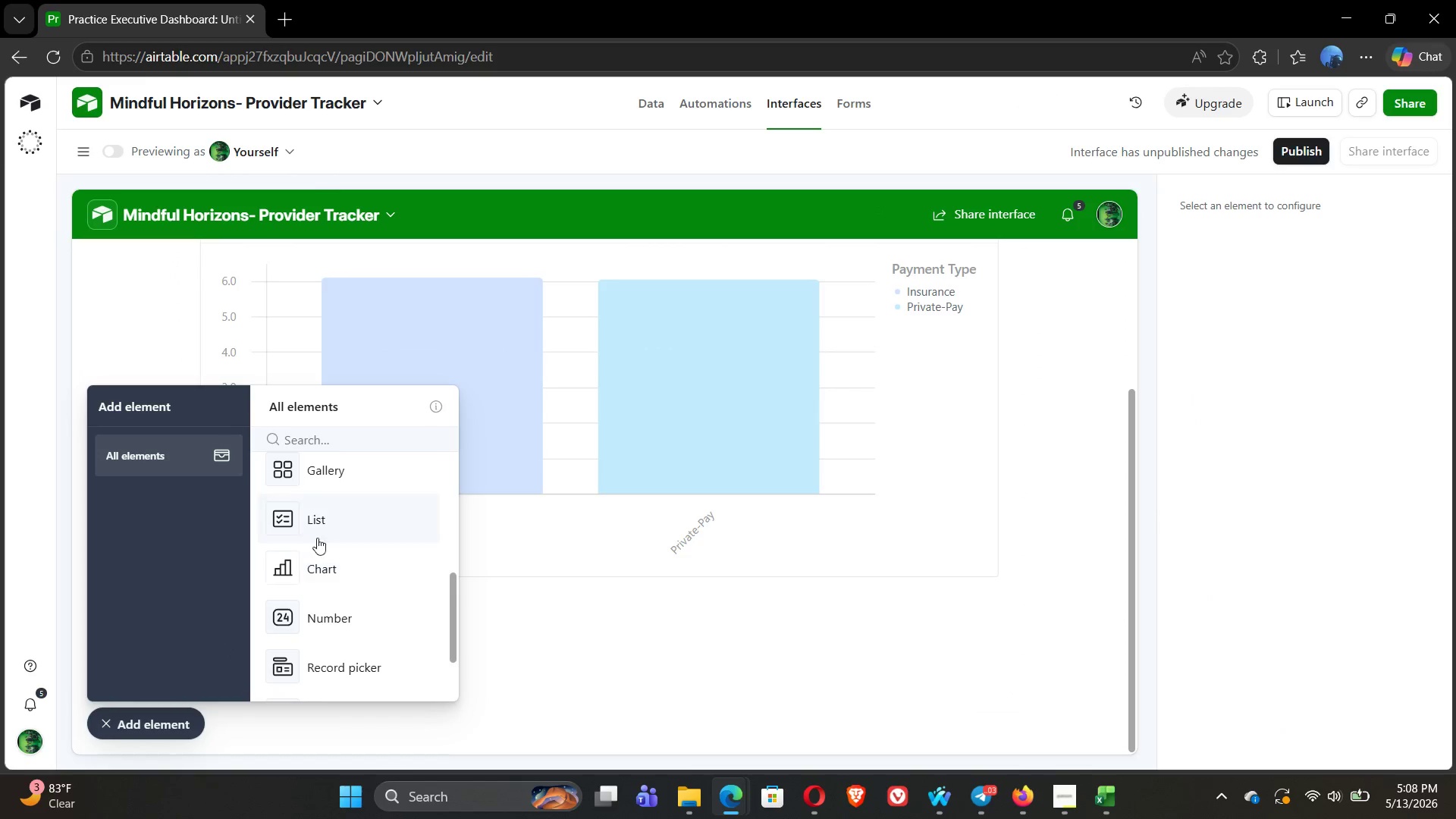 
left_click([324, 533])
 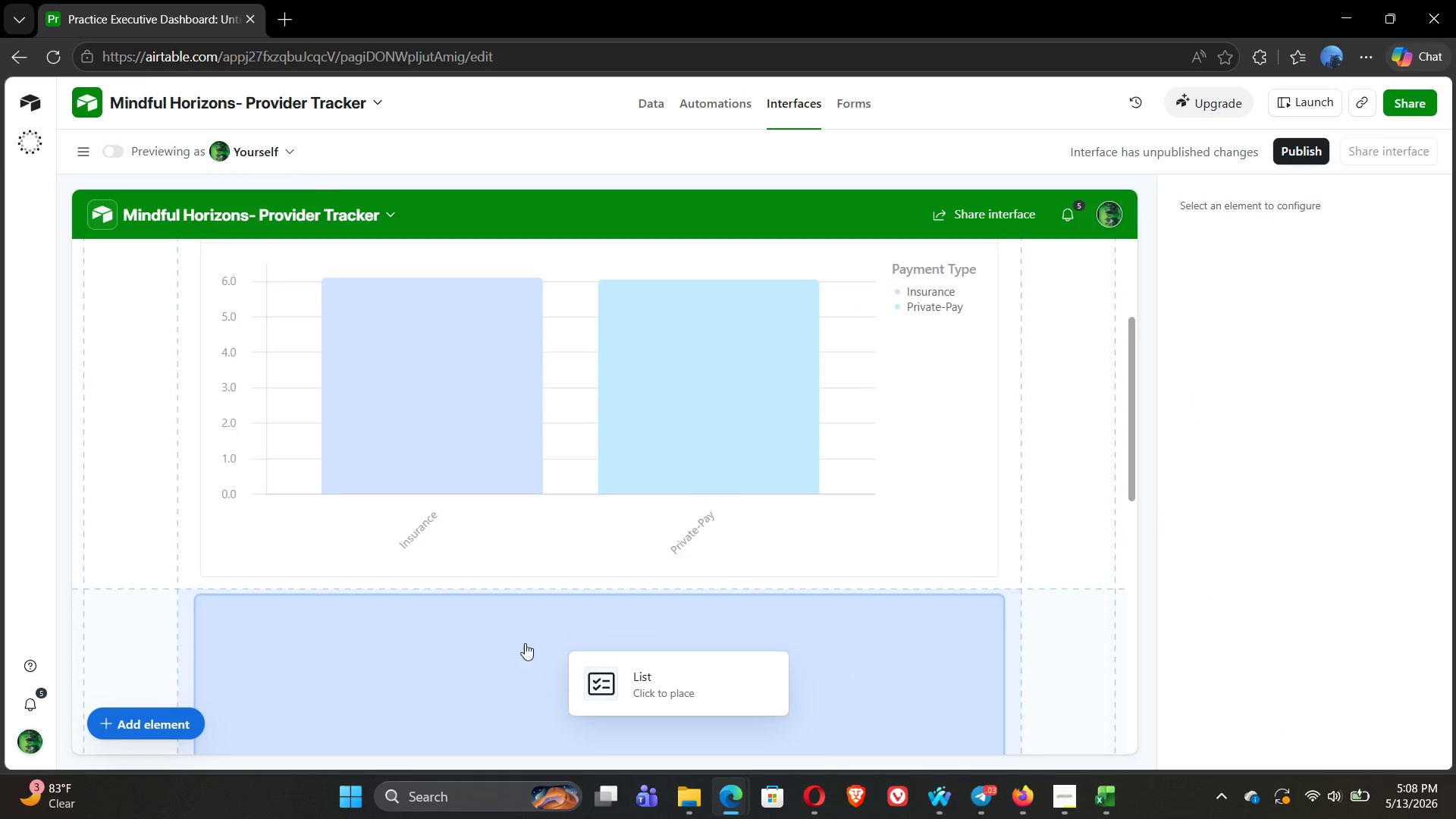 
left_click([350, 666])
 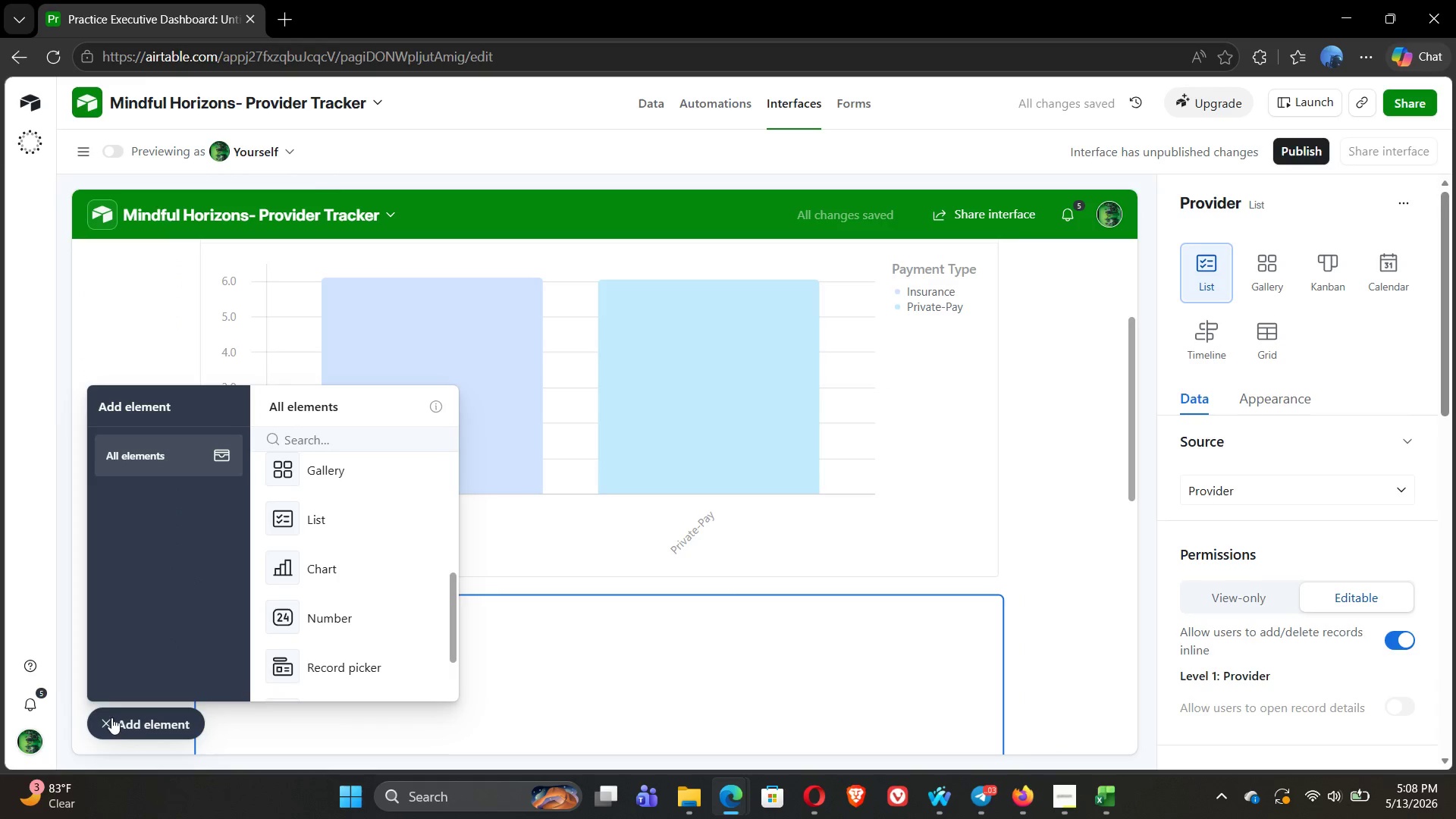 
left_click([102, 728])
 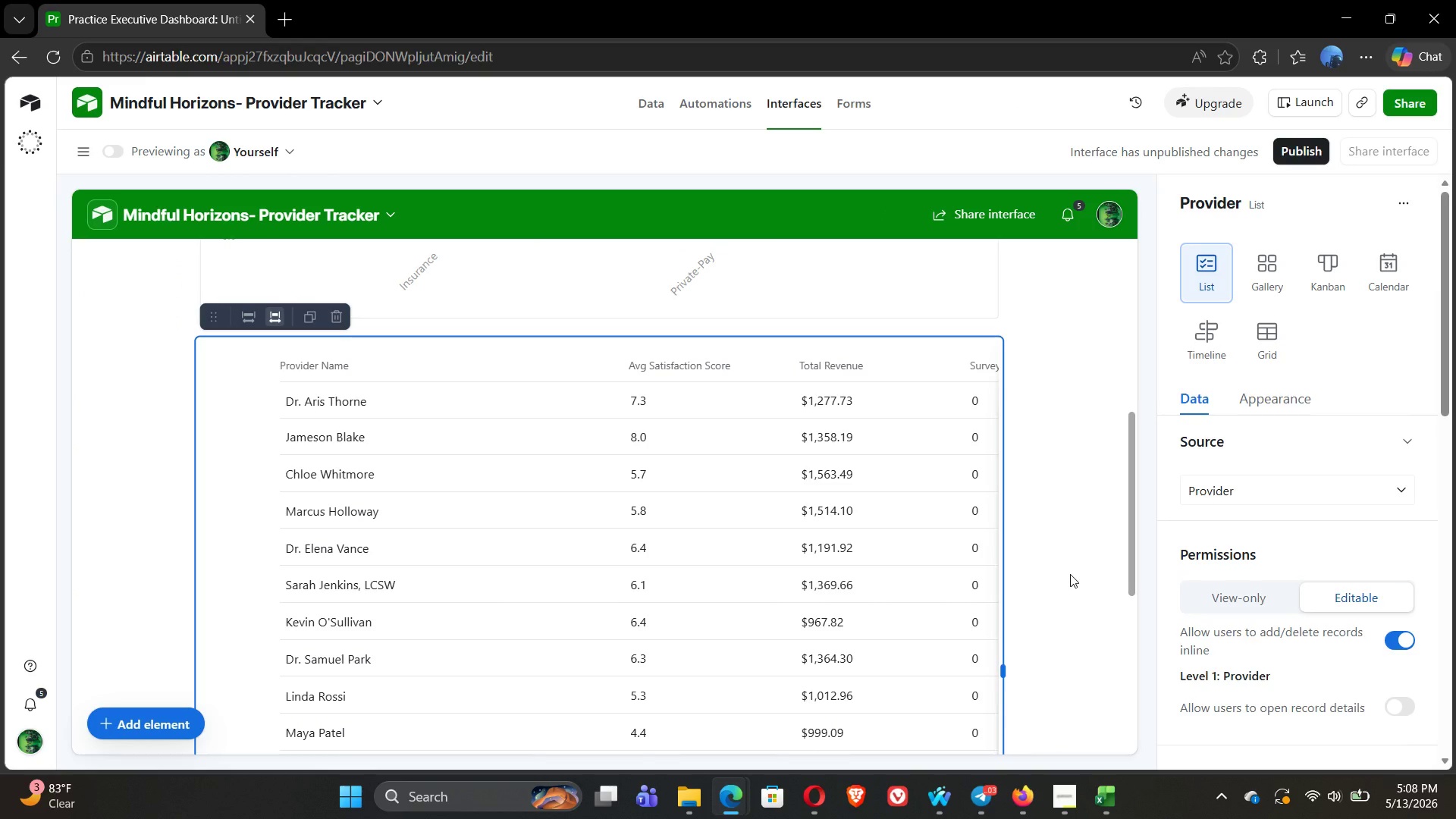 
wait(12.19)
 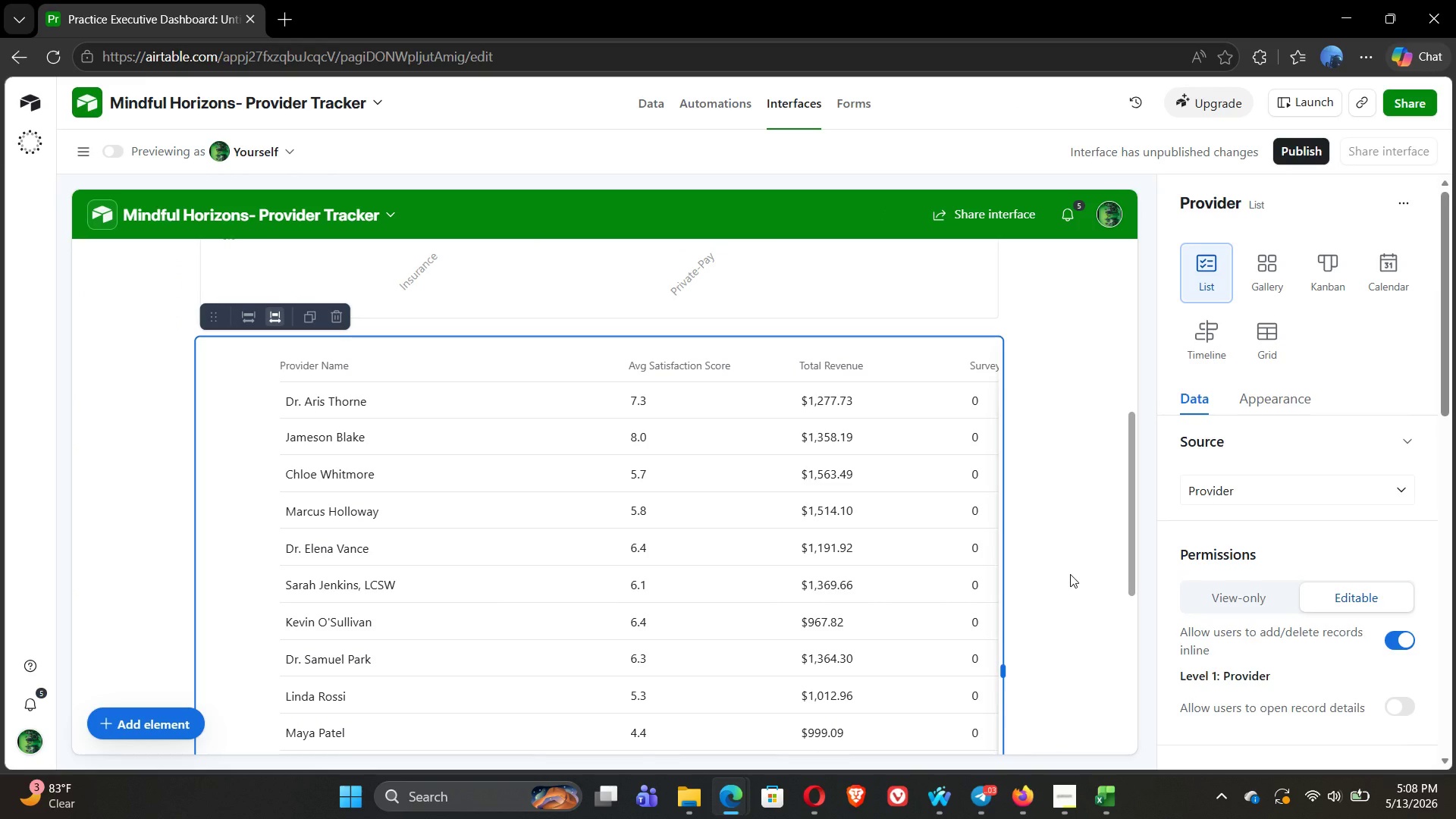 
left_click([1244, 501])
 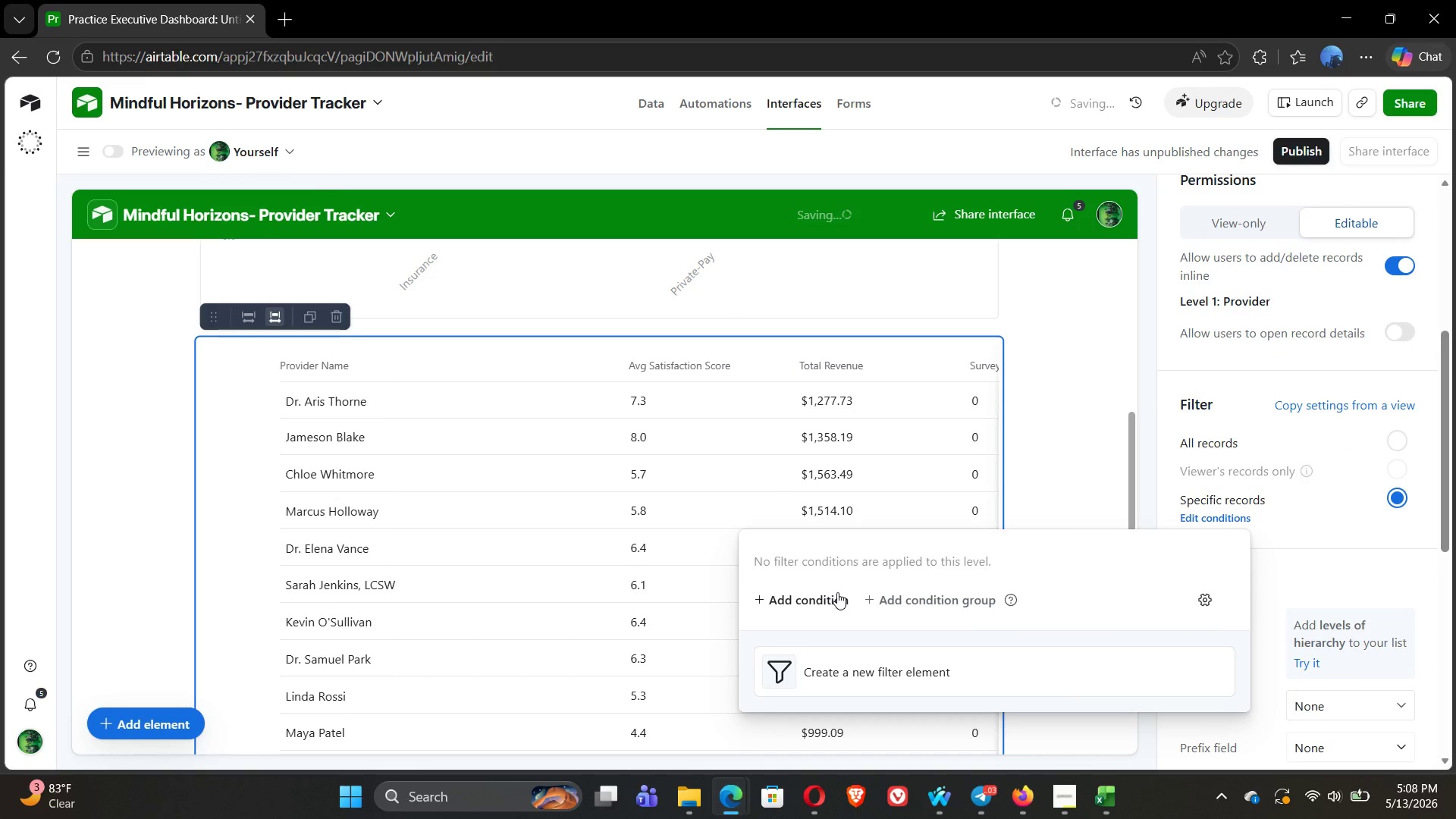 
left_click([821, 596])
 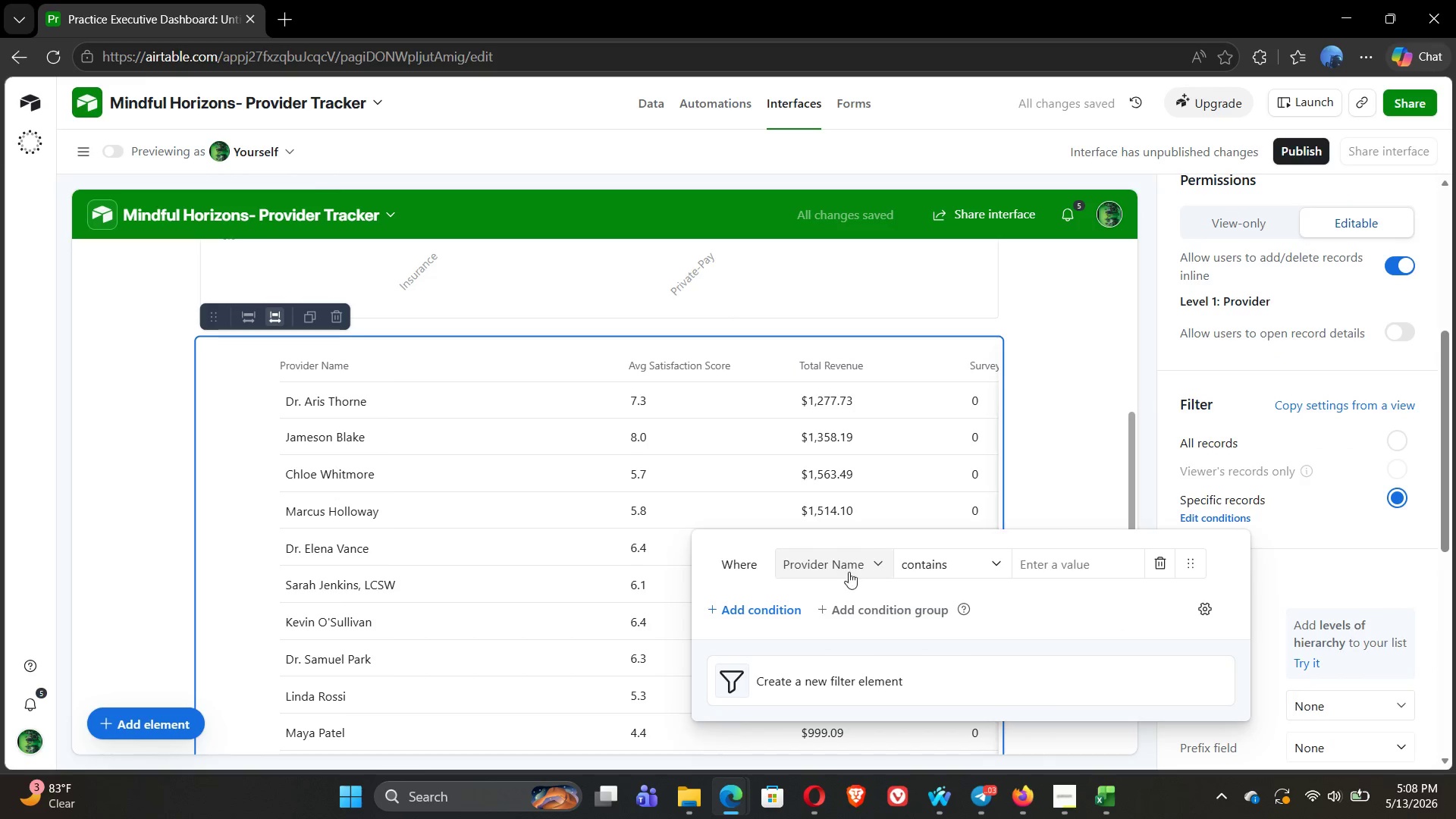 
left_click([833, 566])
 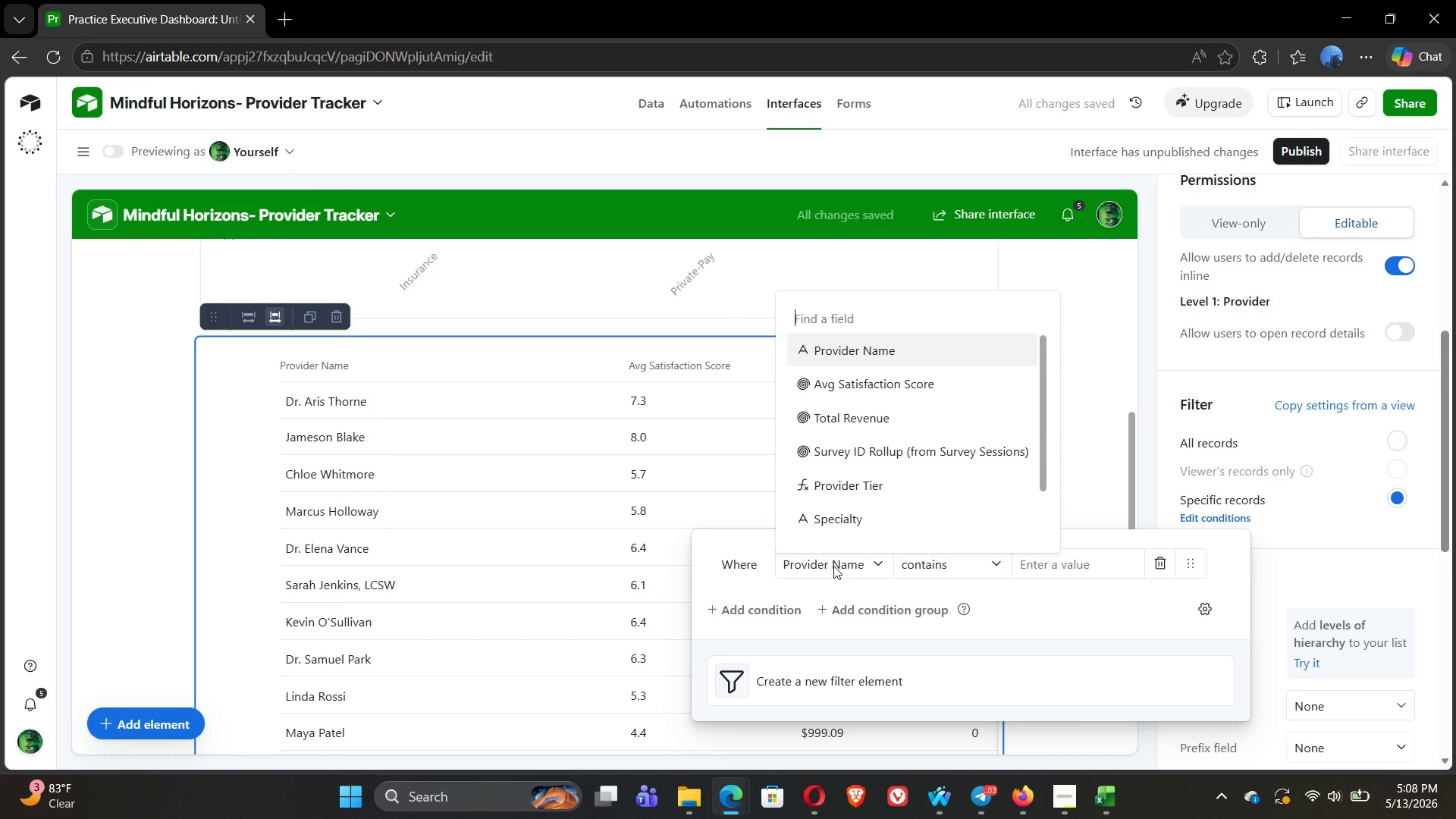 
left_click([878, 462])
 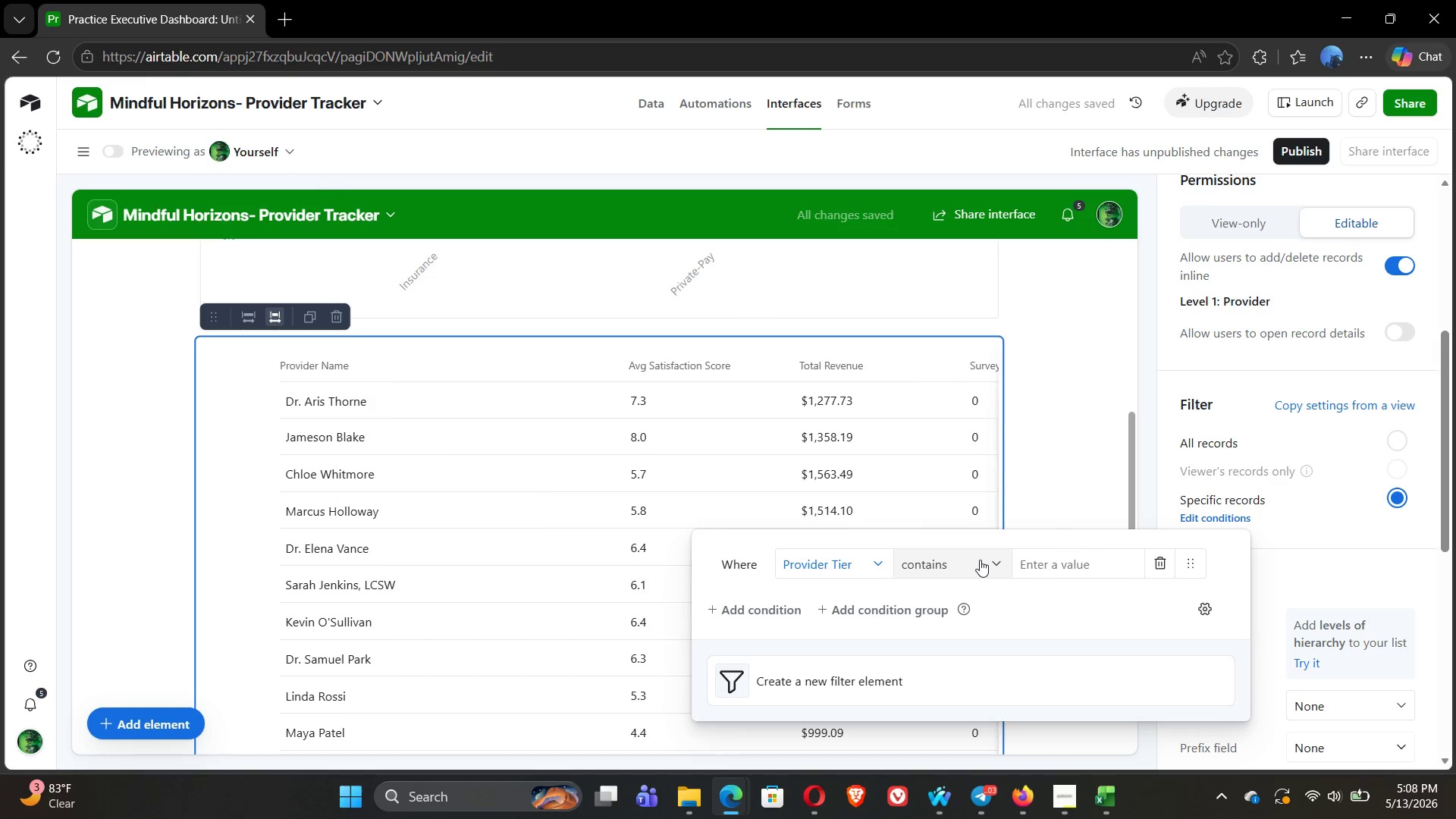 
left_click([1069, 561])
 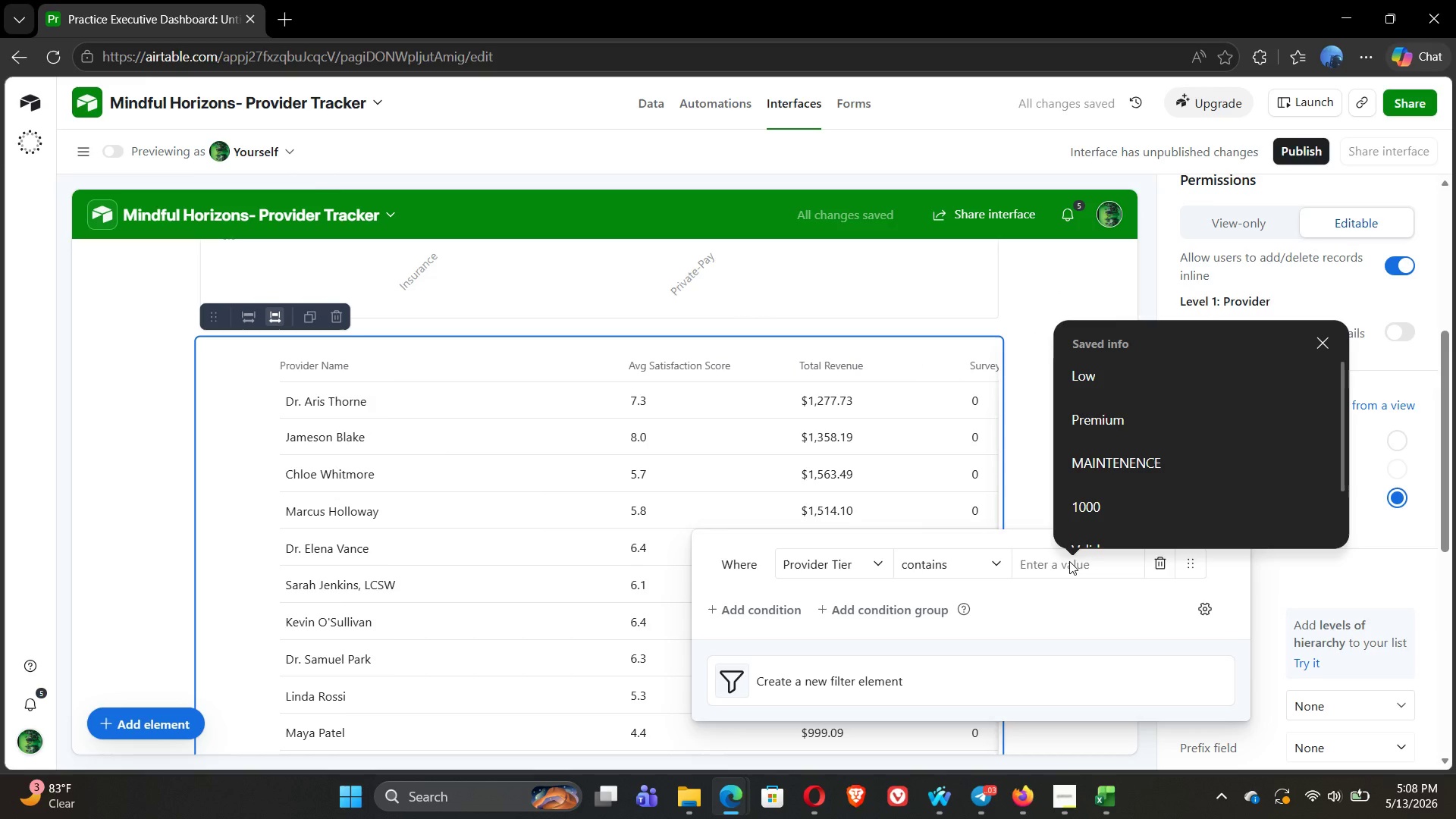 
type(Underper)
 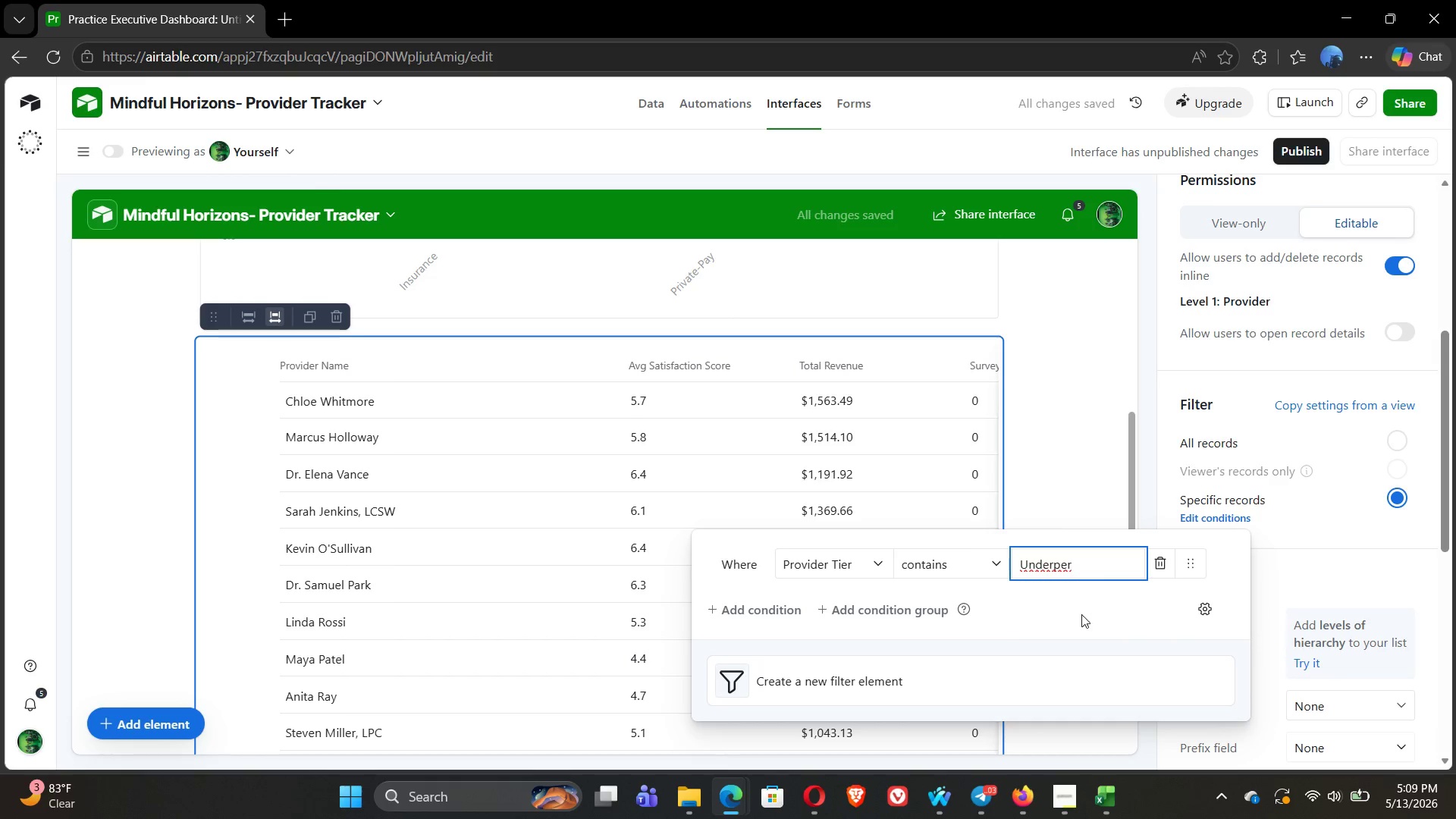 
type(forming)
 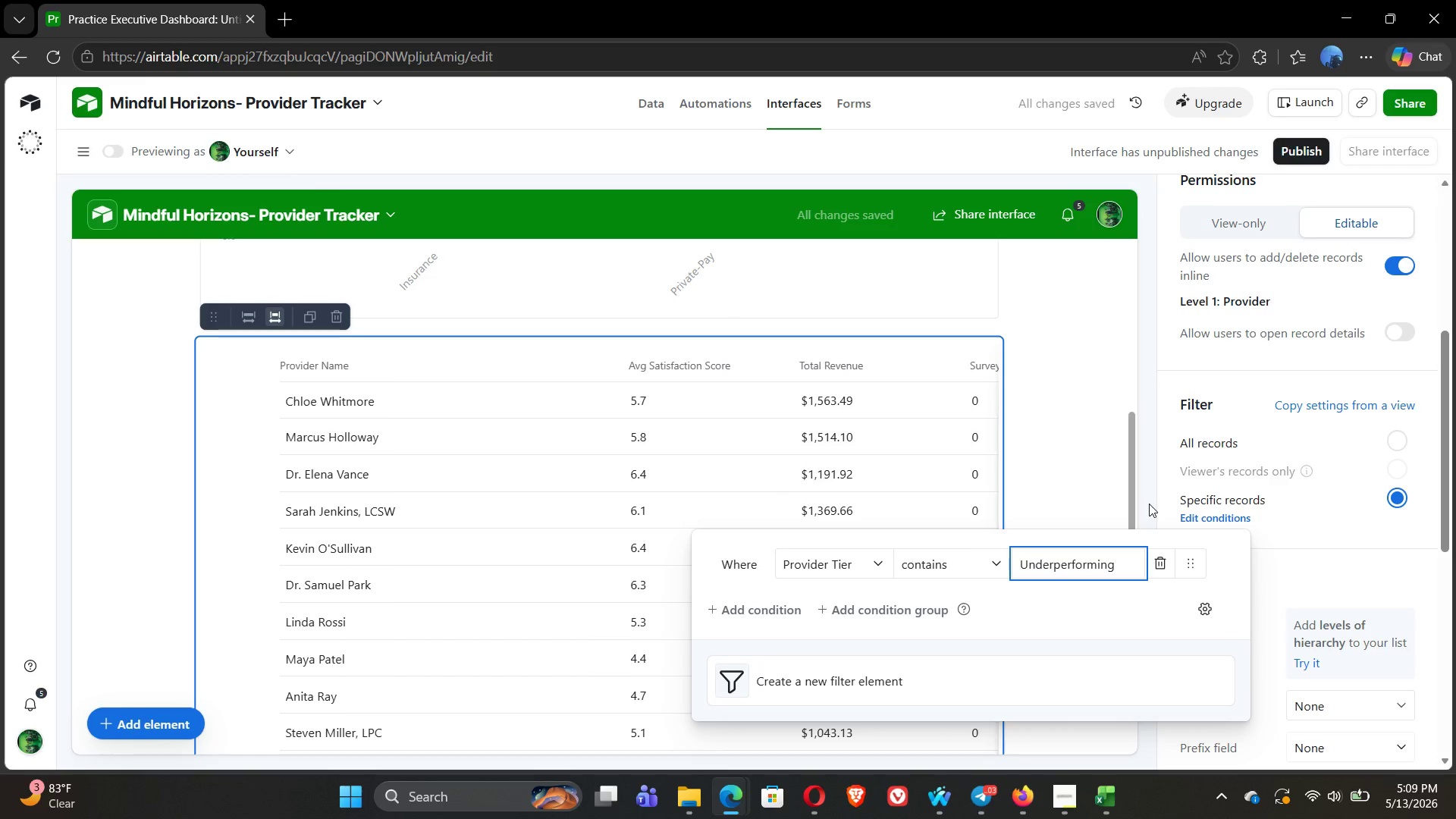 
wait(6.34)
 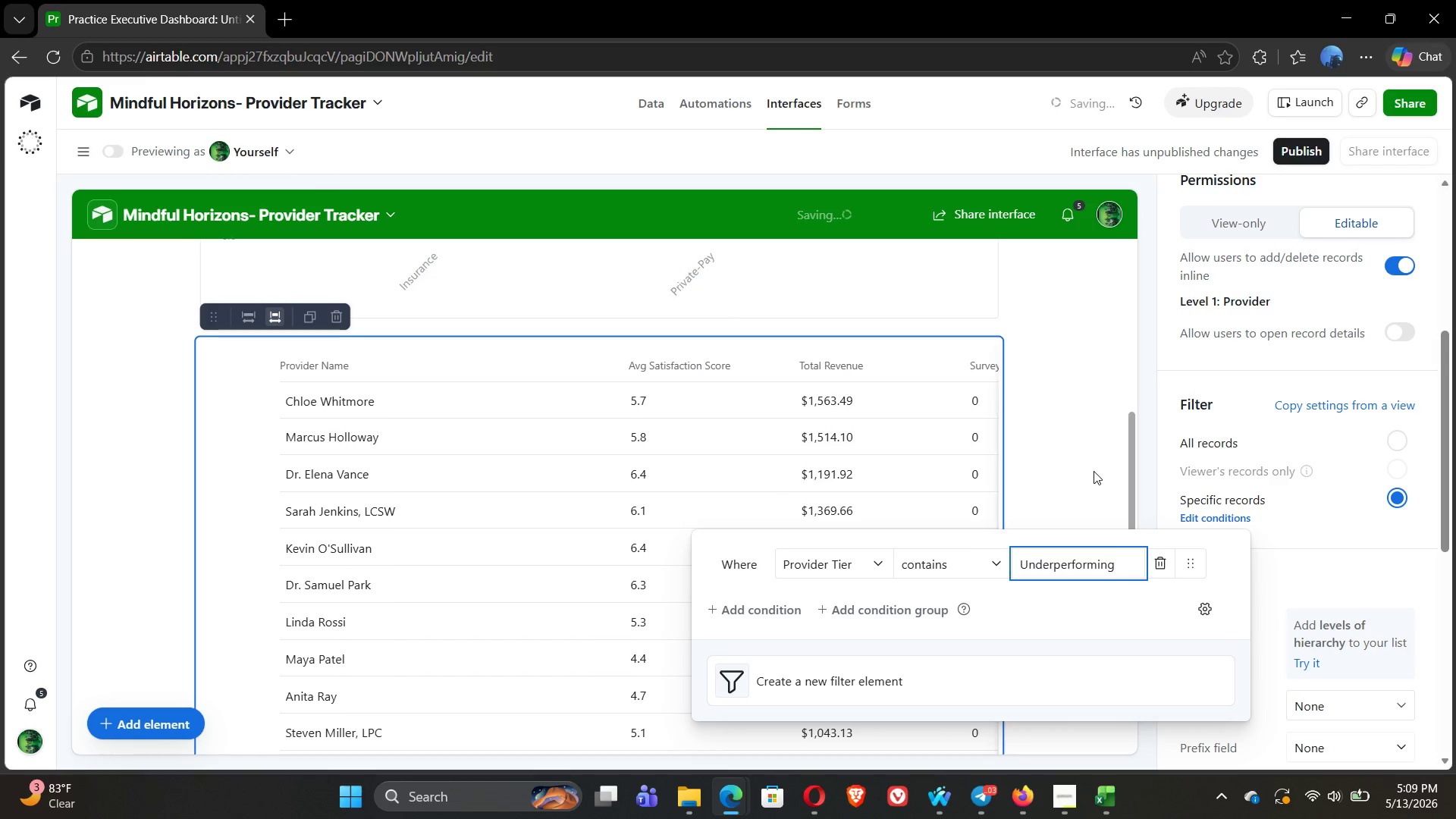 
left_click([1149, 504])
 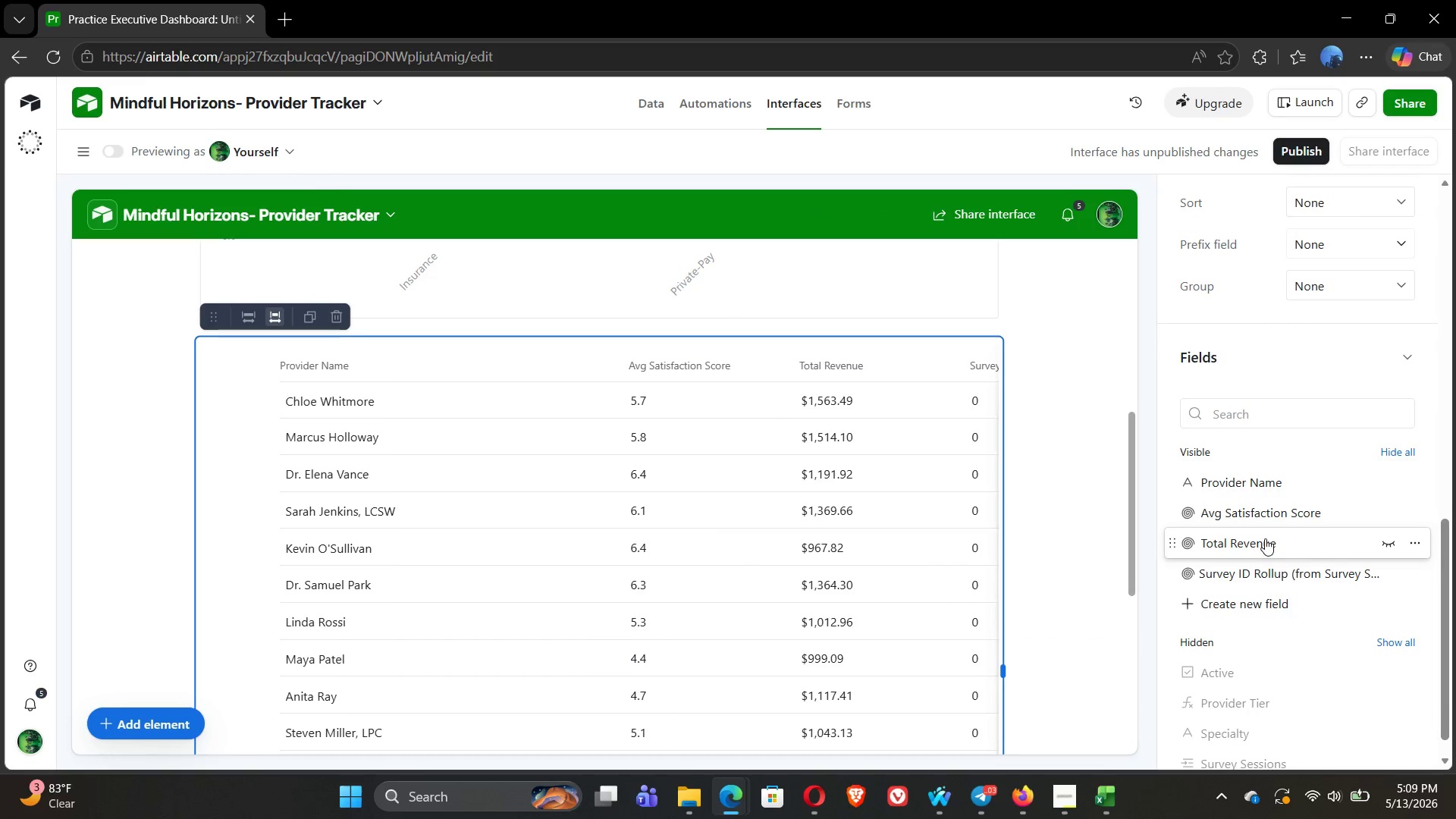 
wait(6.77)
 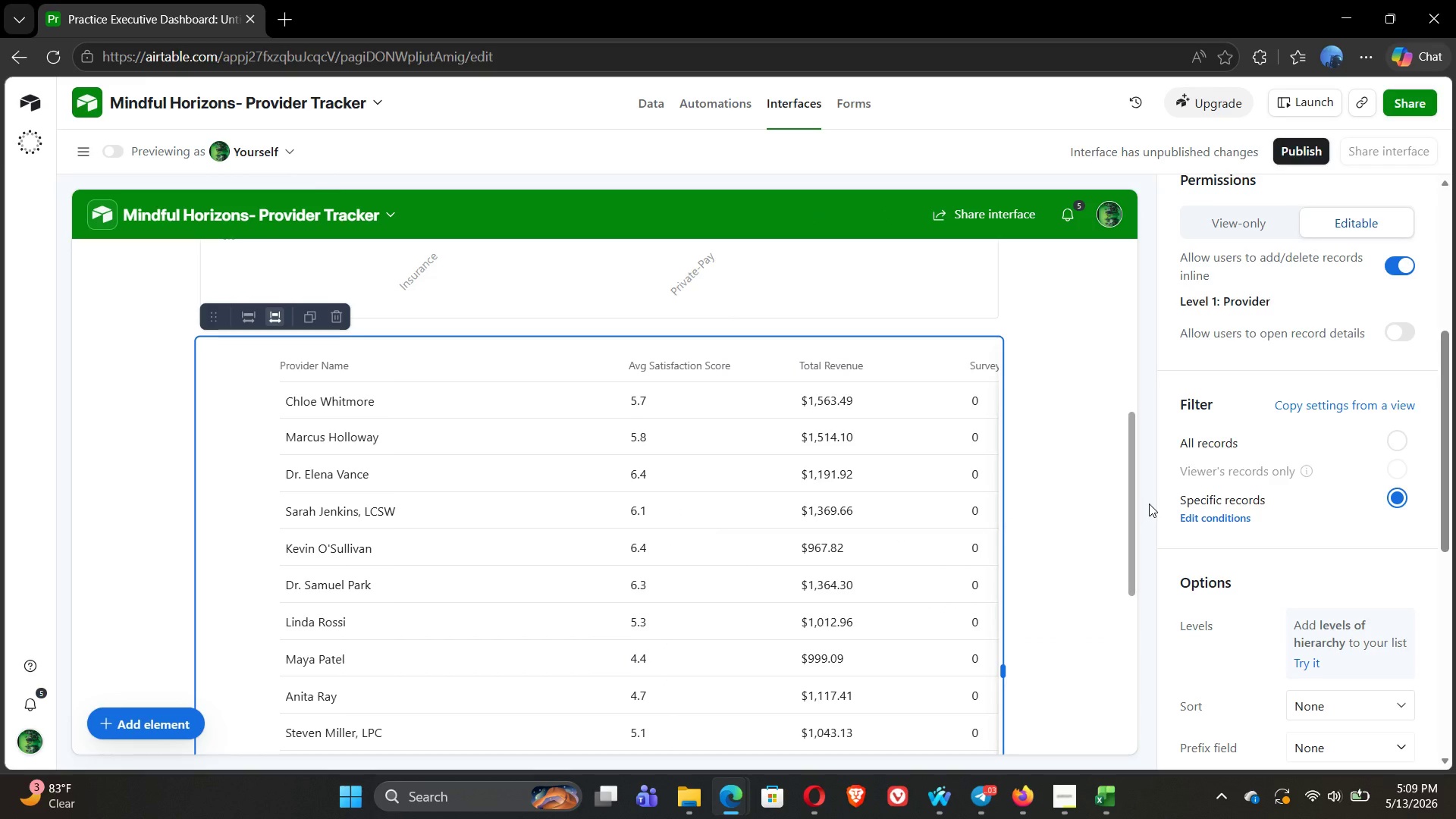 
left_click([1395, 420])
 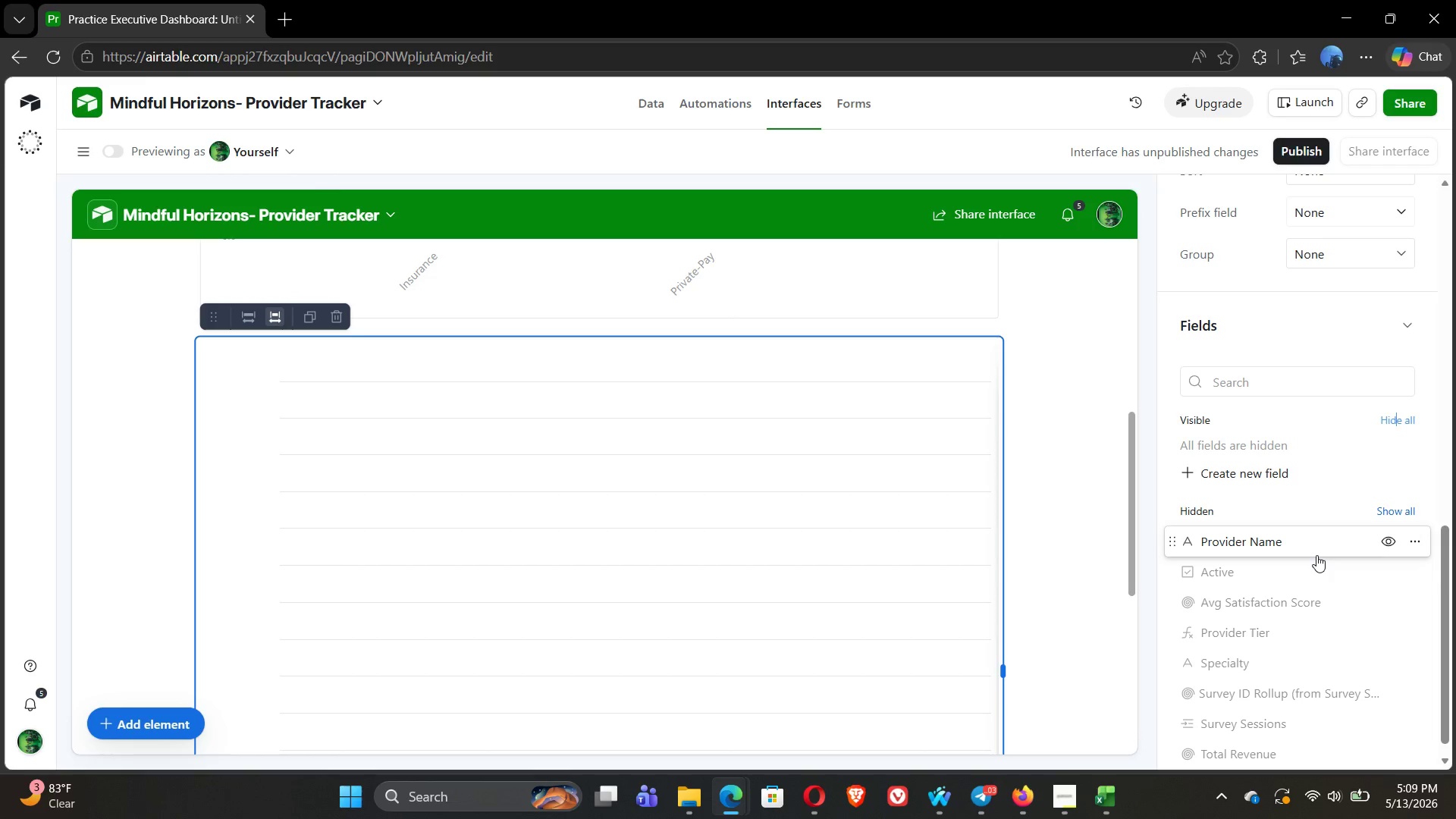 
wait(17.73)
 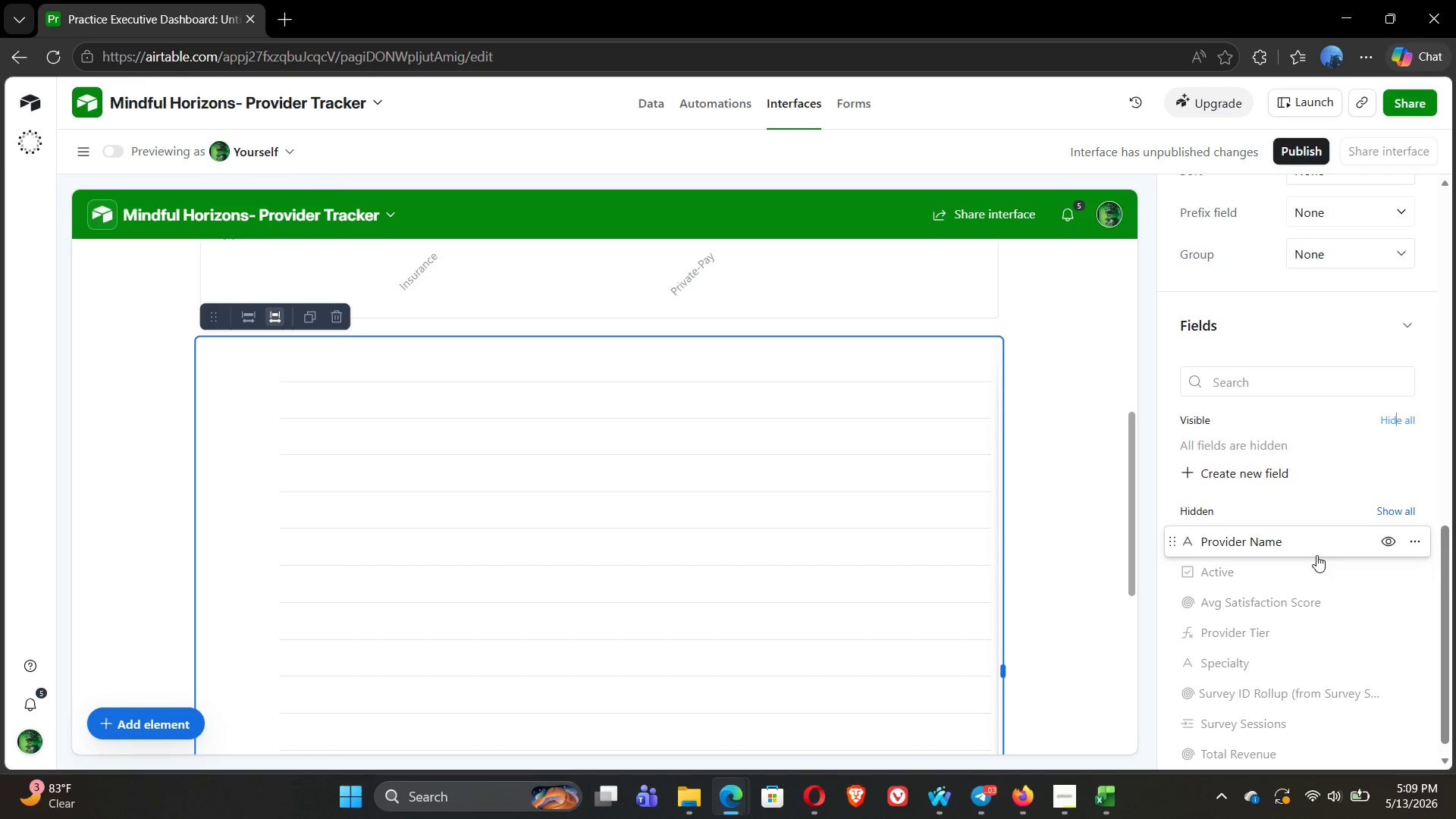 
left_click([1073, 811])